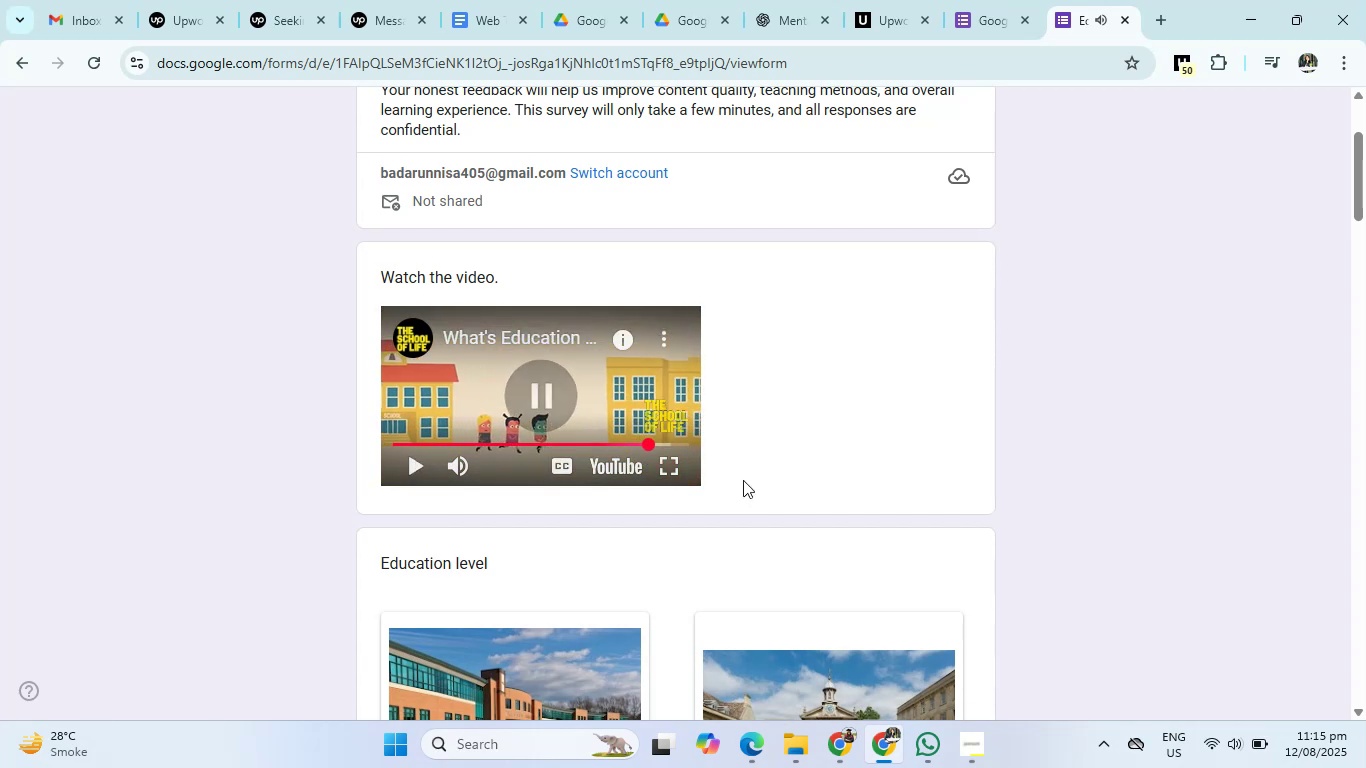 
scroll: coordinate [919, 558], scroll_direction: down, amount: 6.0
 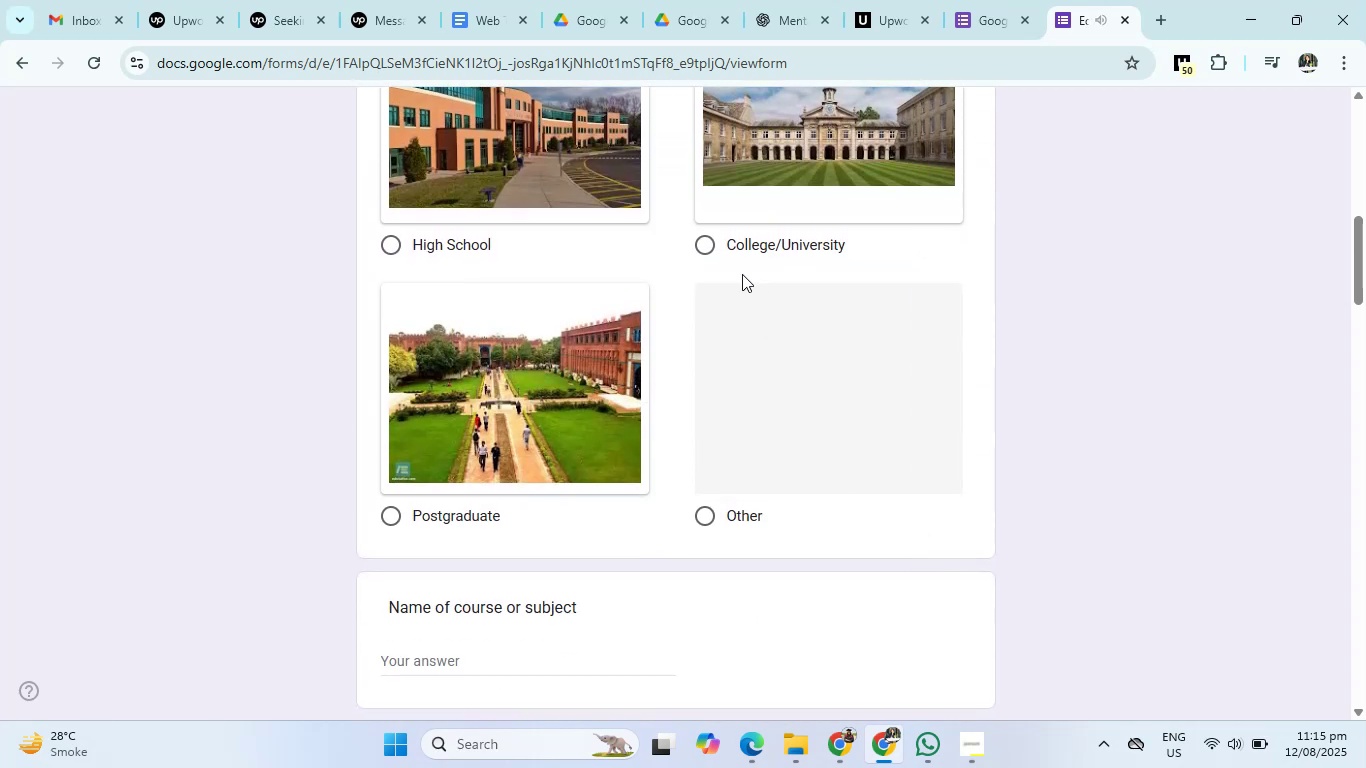 
left_click([708, 249])
 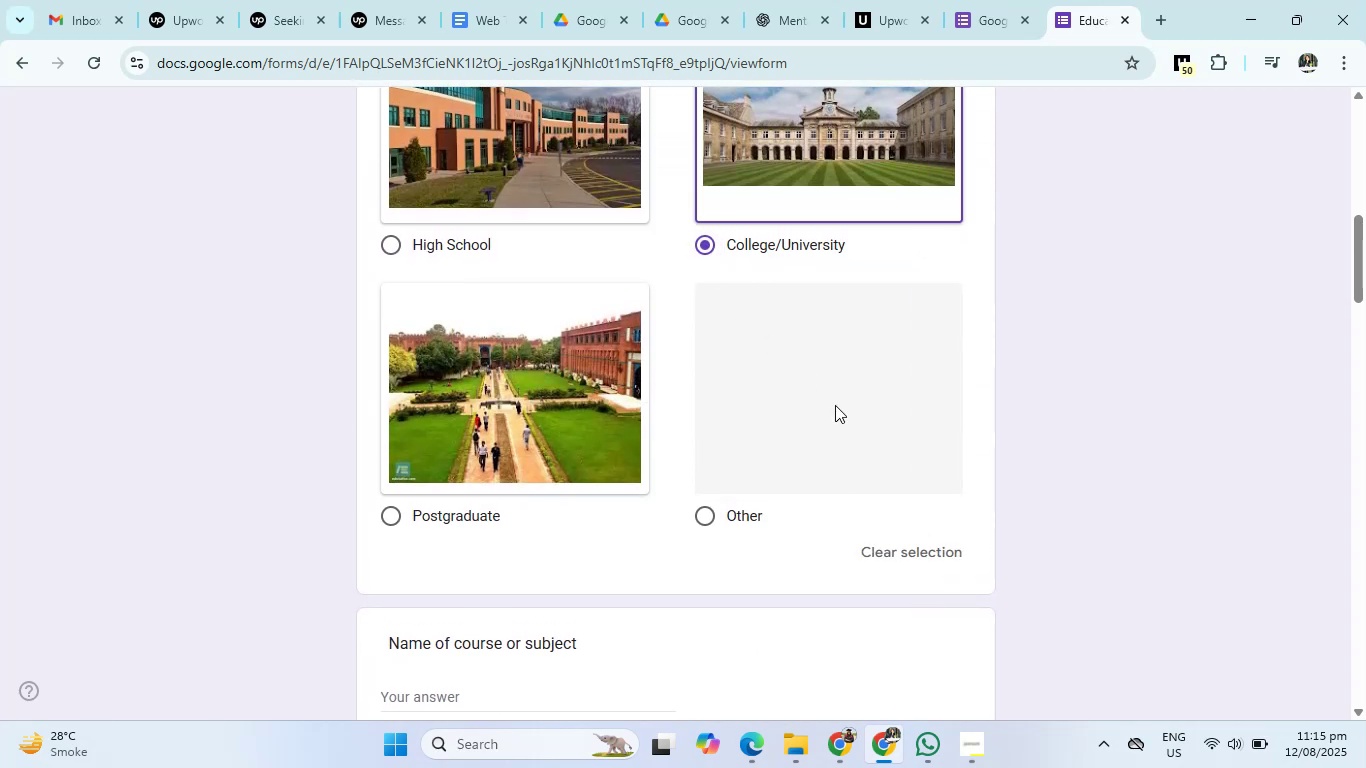 
scroll: coordinate [875, 462], scroll_direction: down, amount: 4.0
 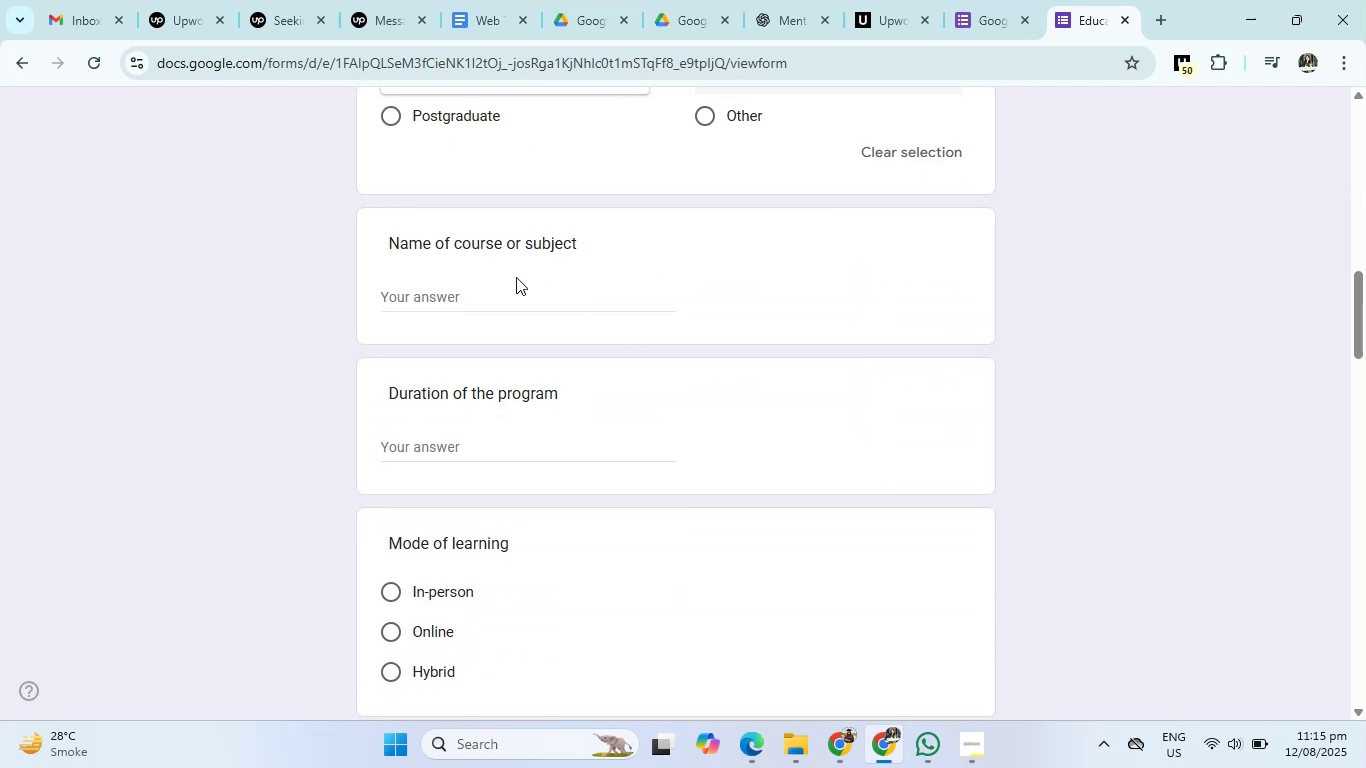 
left_click([510, 300])
 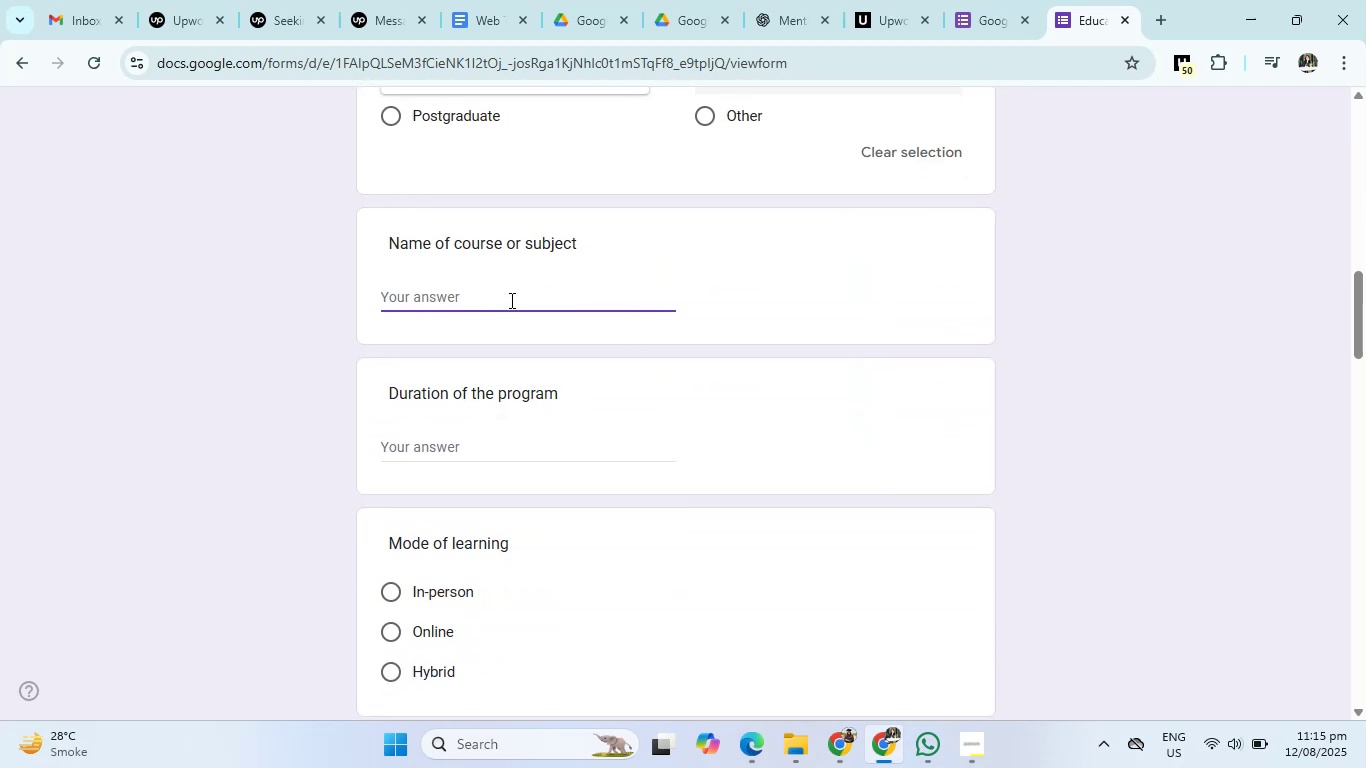 
type(Microbiology)
 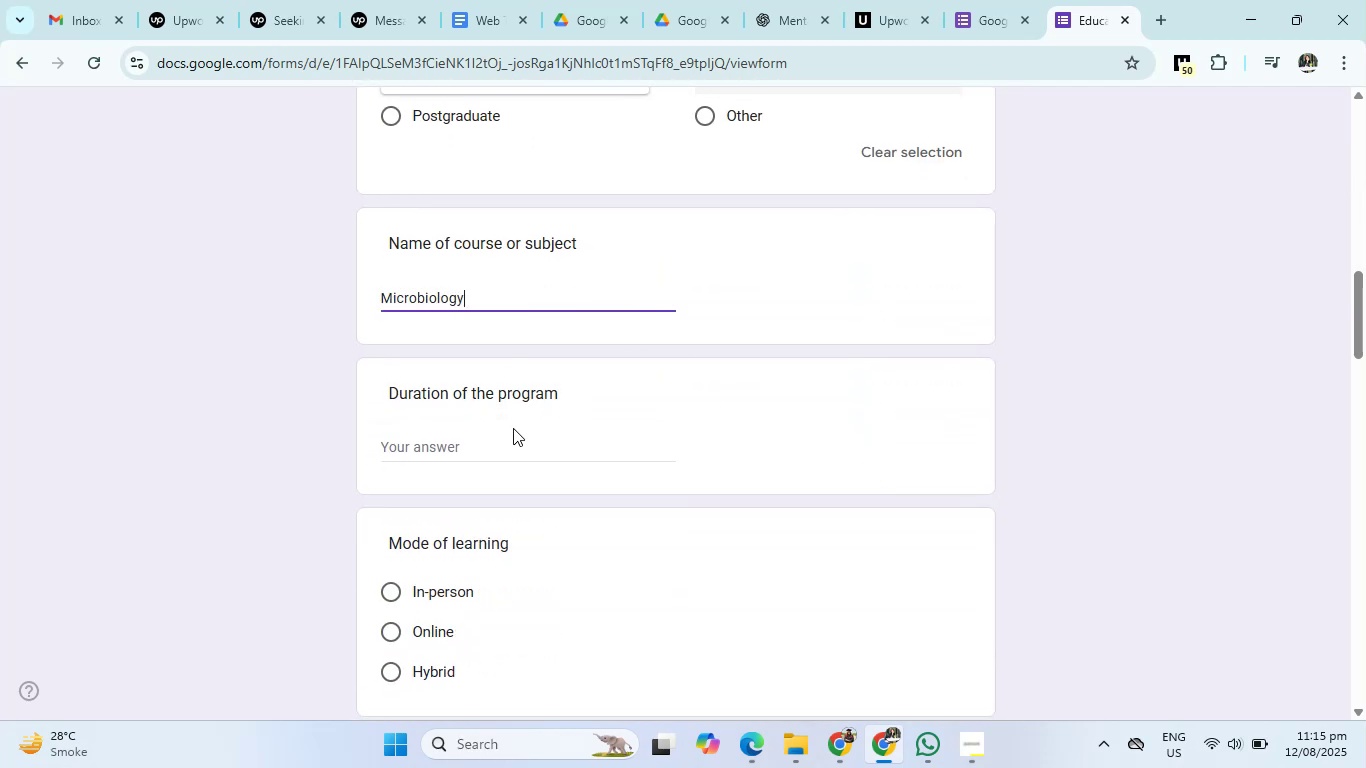 
left_click([512, 449])
 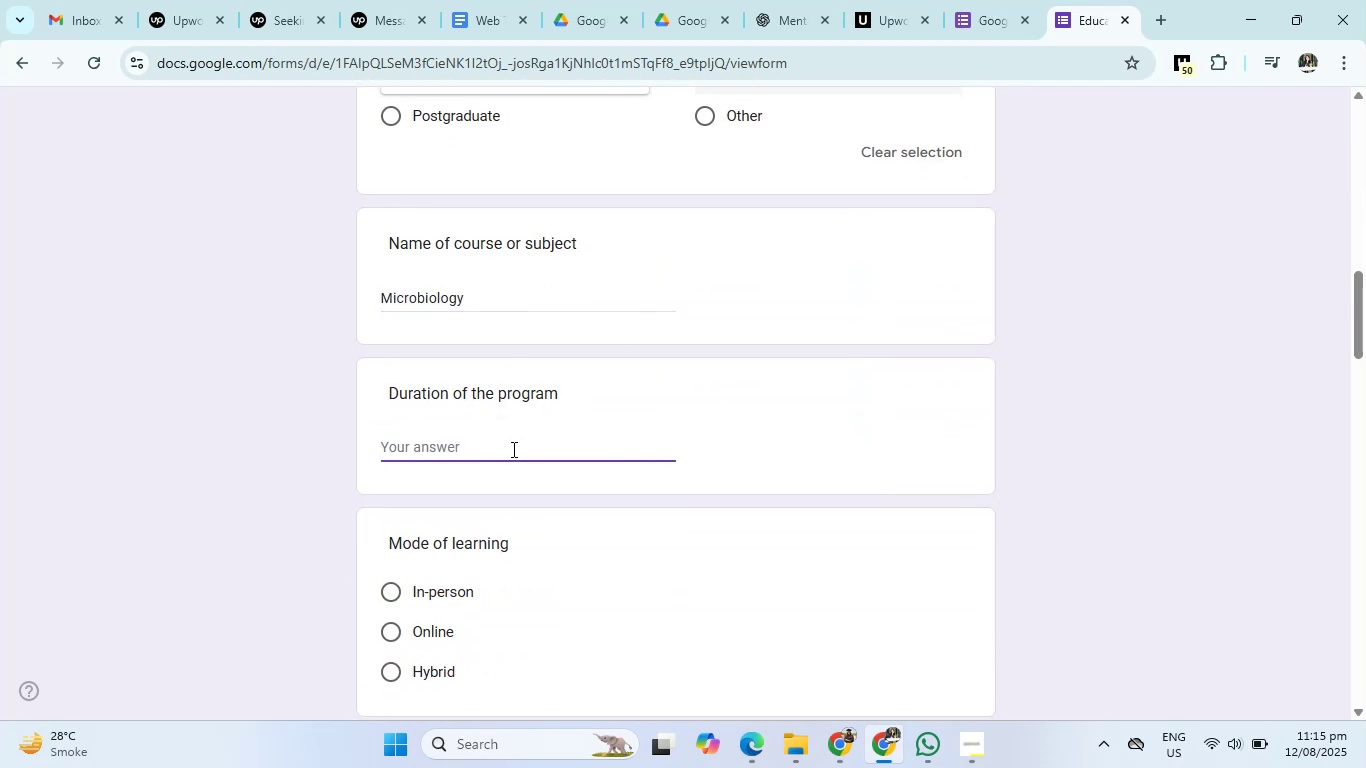 
type($ Year)
key(Backspace)
key(Backspace)
key(Backspace)
key(Backspace)
key(Backspace)
key(Backspace)
type(4 Years)
 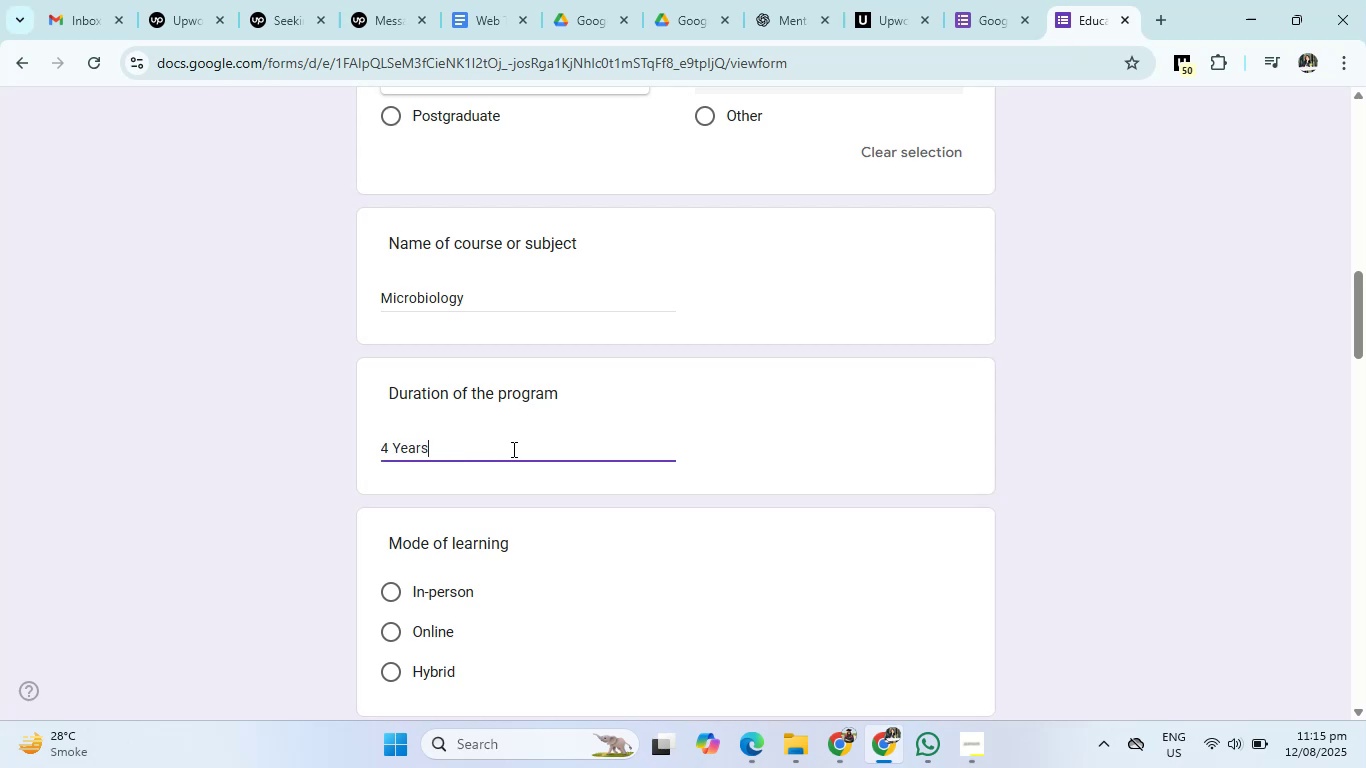 
scroll: coordinate [522, 447], scroll_direction: down, amount: 2.0
 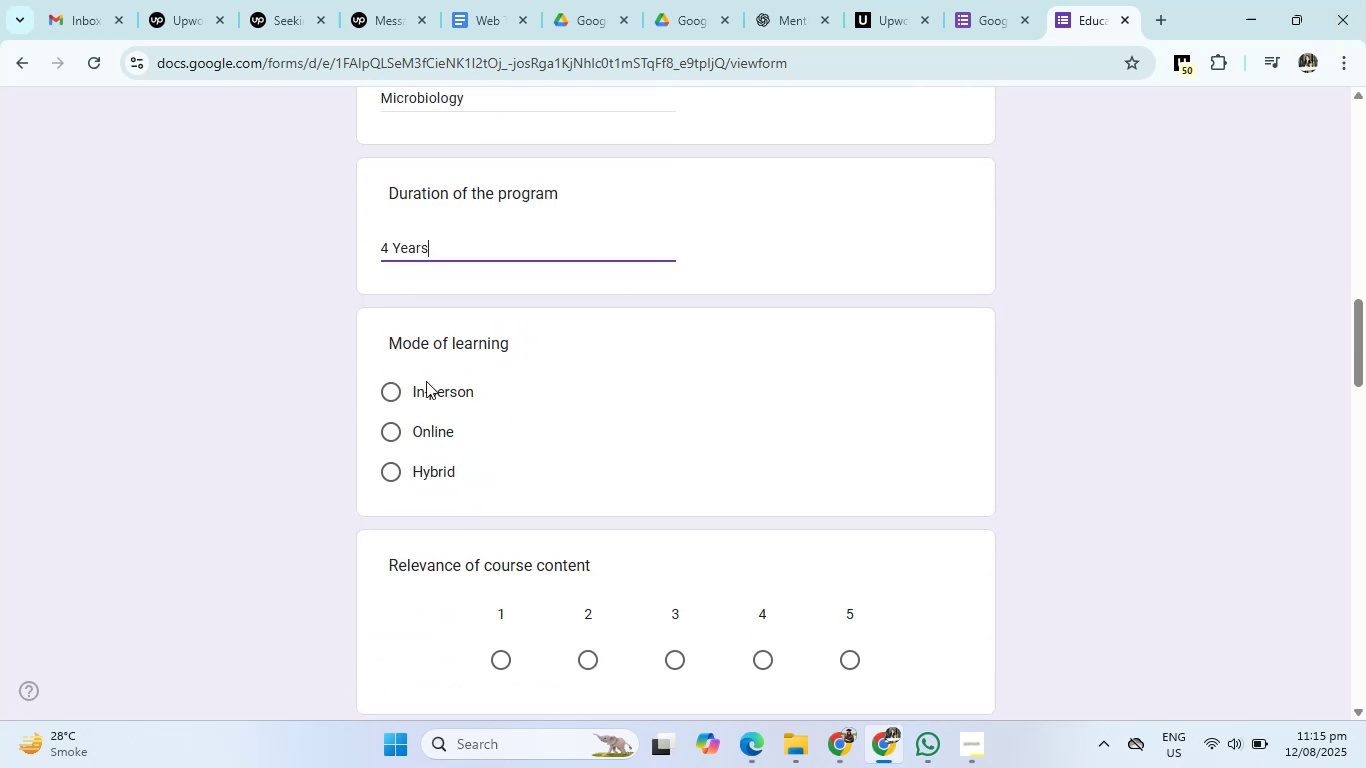 
left_click([385, 389])
 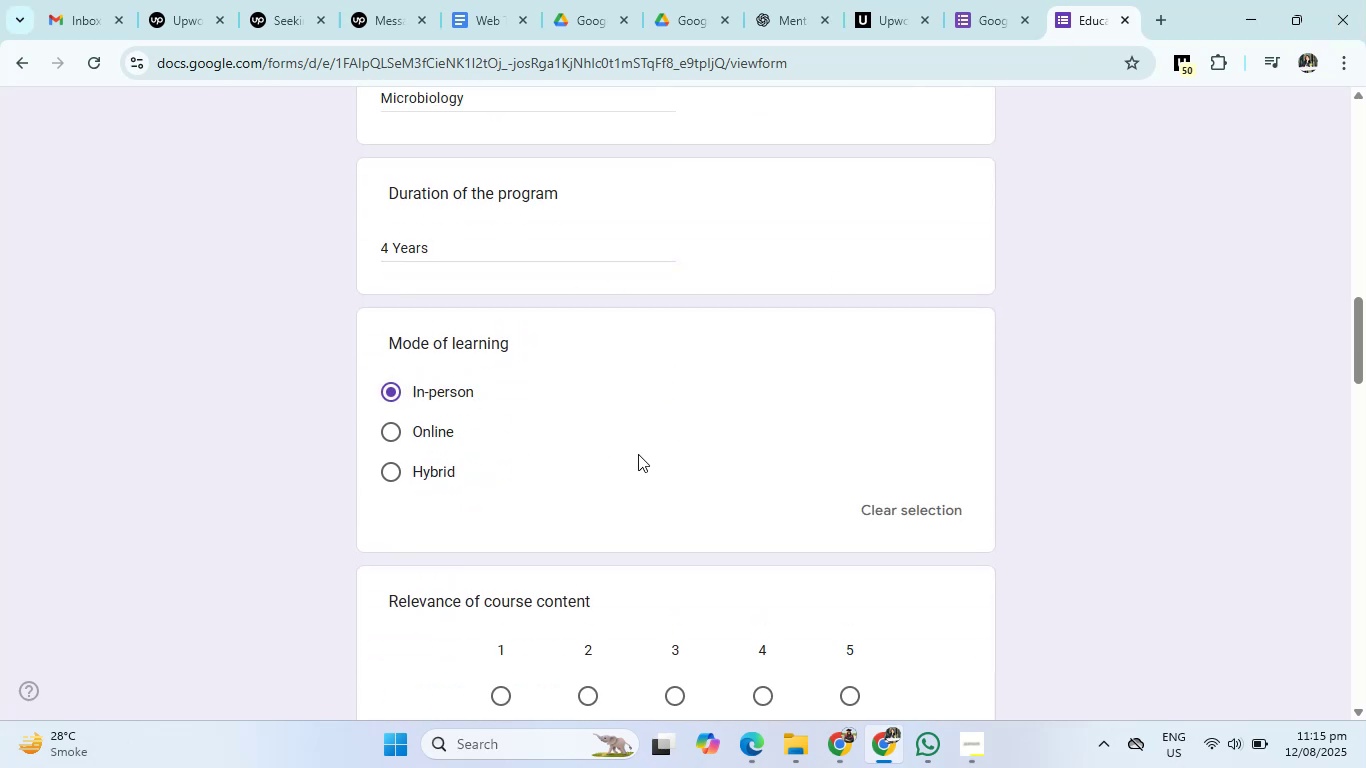 
scroll: coordinate [734, 499], scroll_direction: down, amount: 1.0
 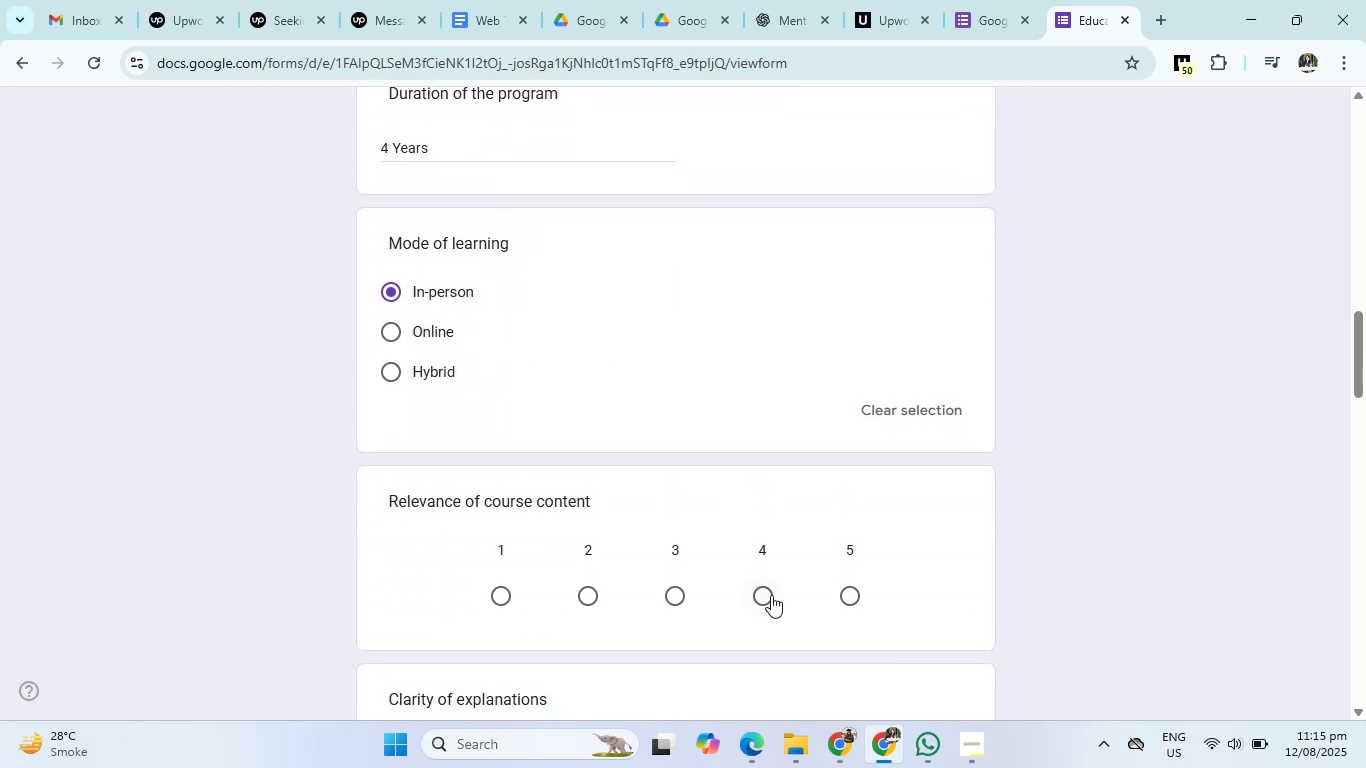 
left_click([844, 594])
 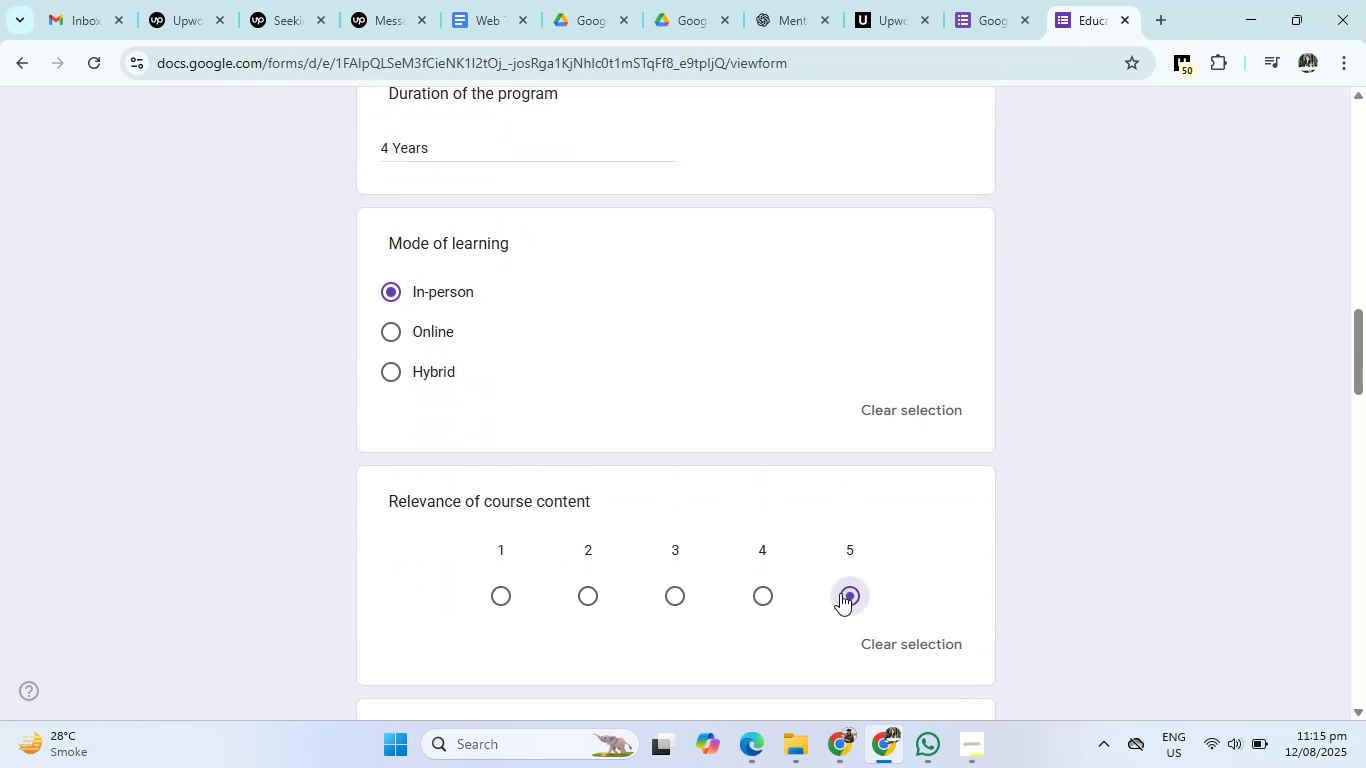 
scroll: coordinate [832, 589], scroll_direction: down, amount: 3.0
 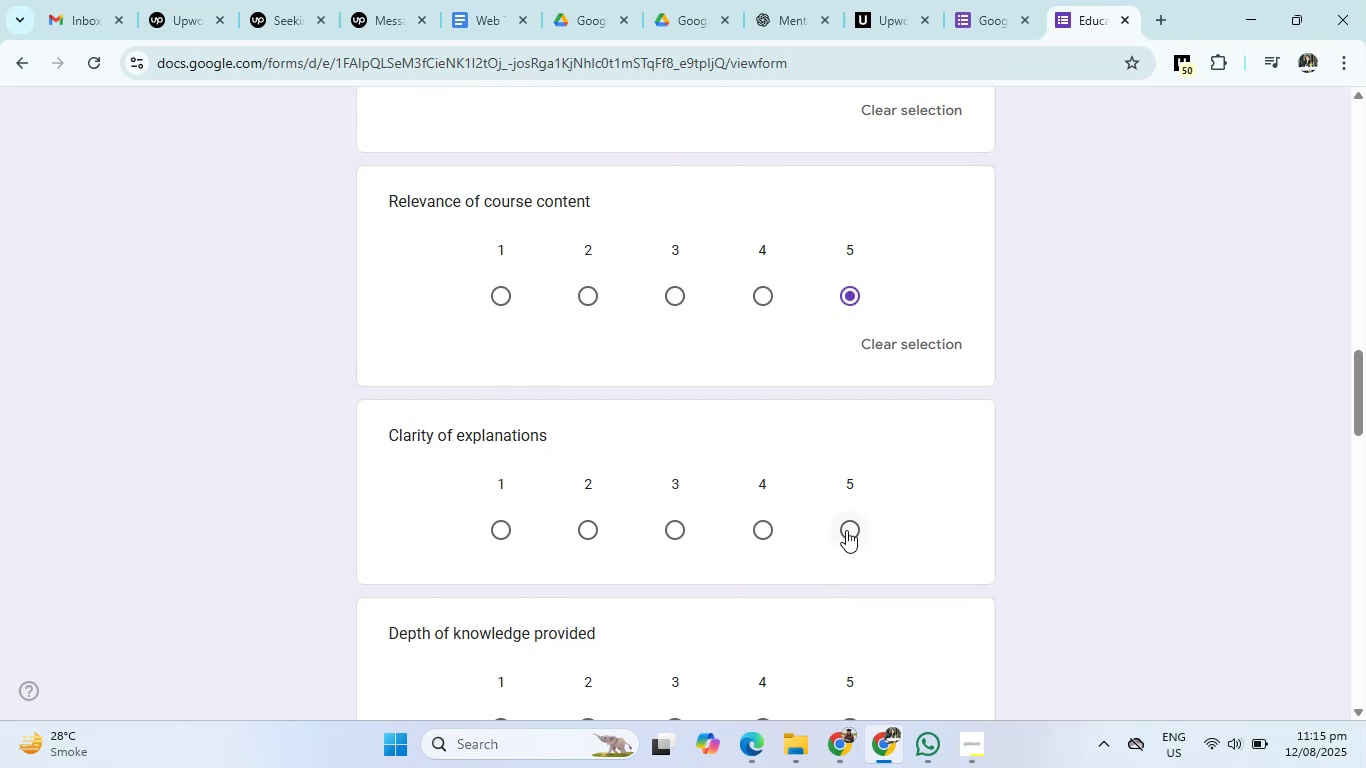 
left_click([848, 531])
 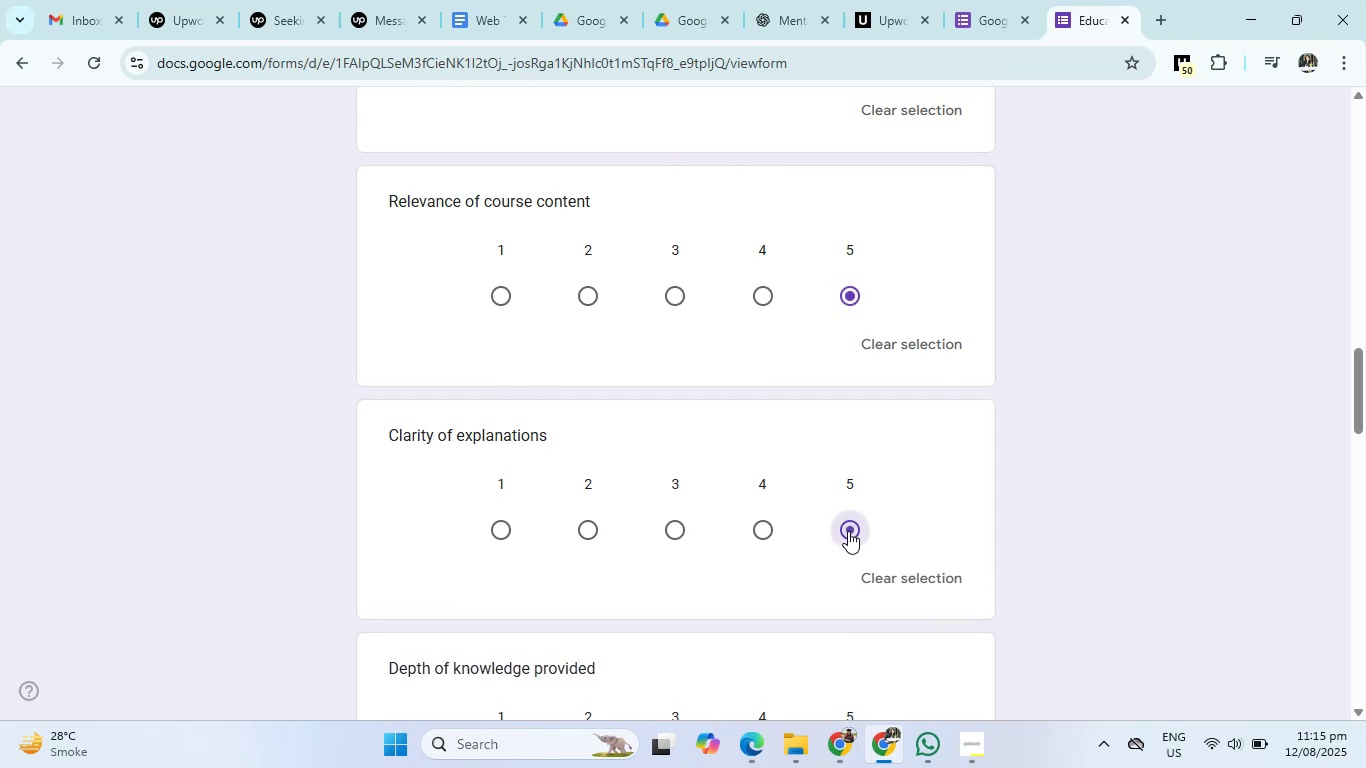 
scroll: coordinate [848, 531], scroll_direction: down, amount: 3.0
 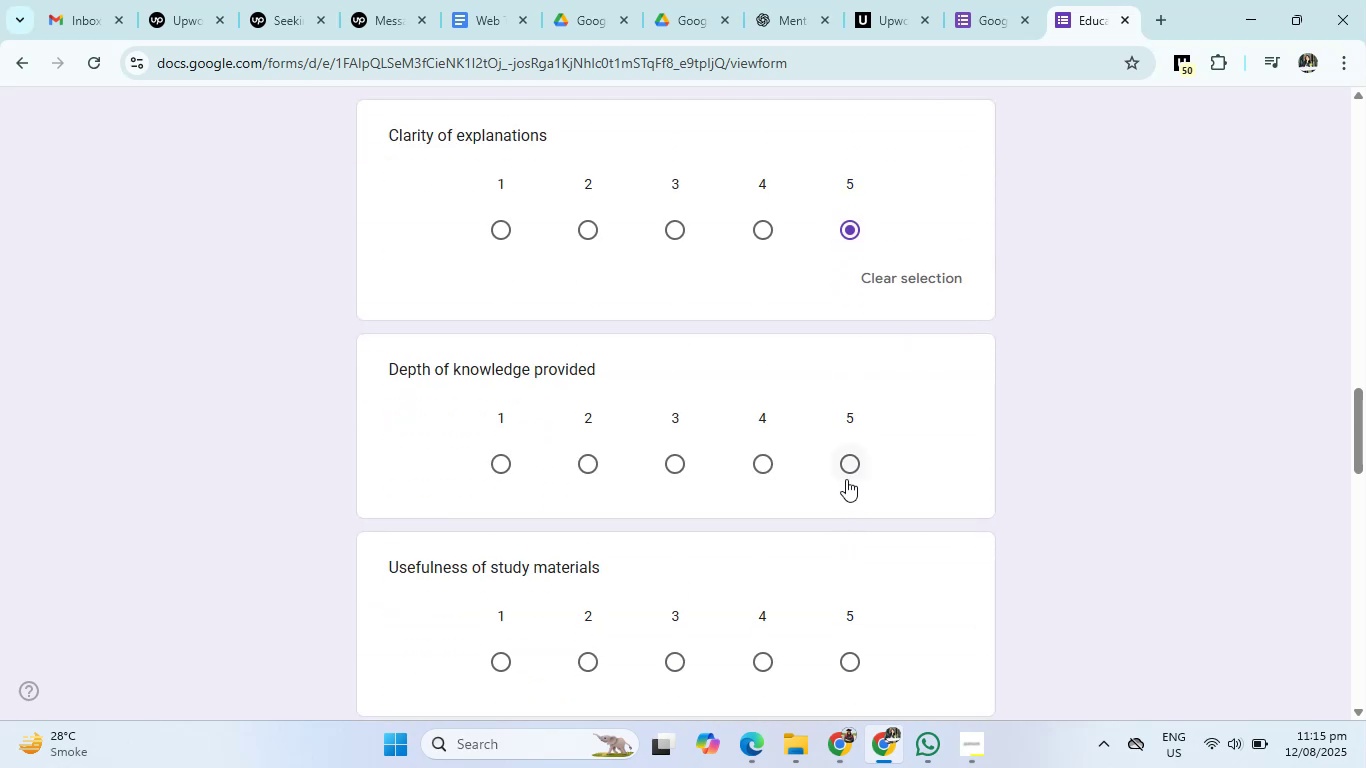 
left_click([846, 473])
 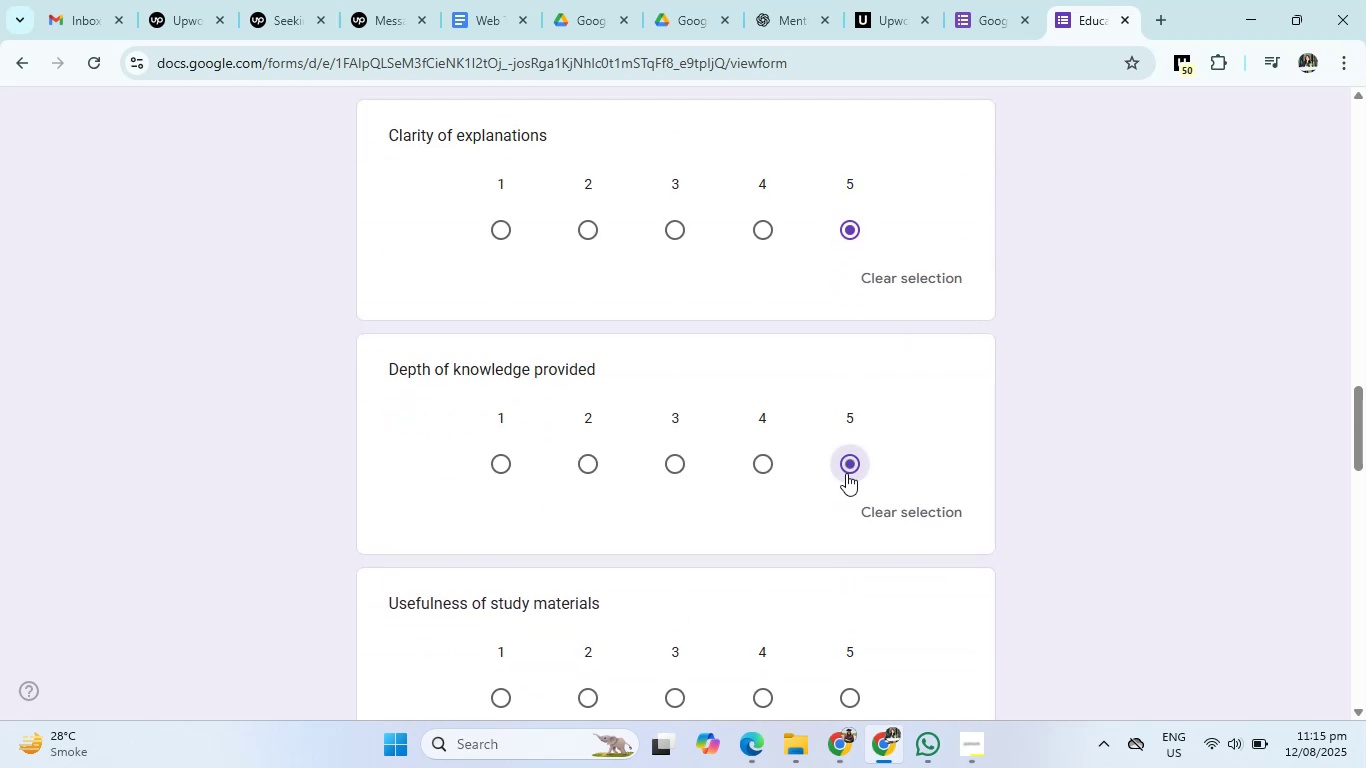 
scroll: coordinate [846, 473], scroll_direction: down, amount: 1.0
 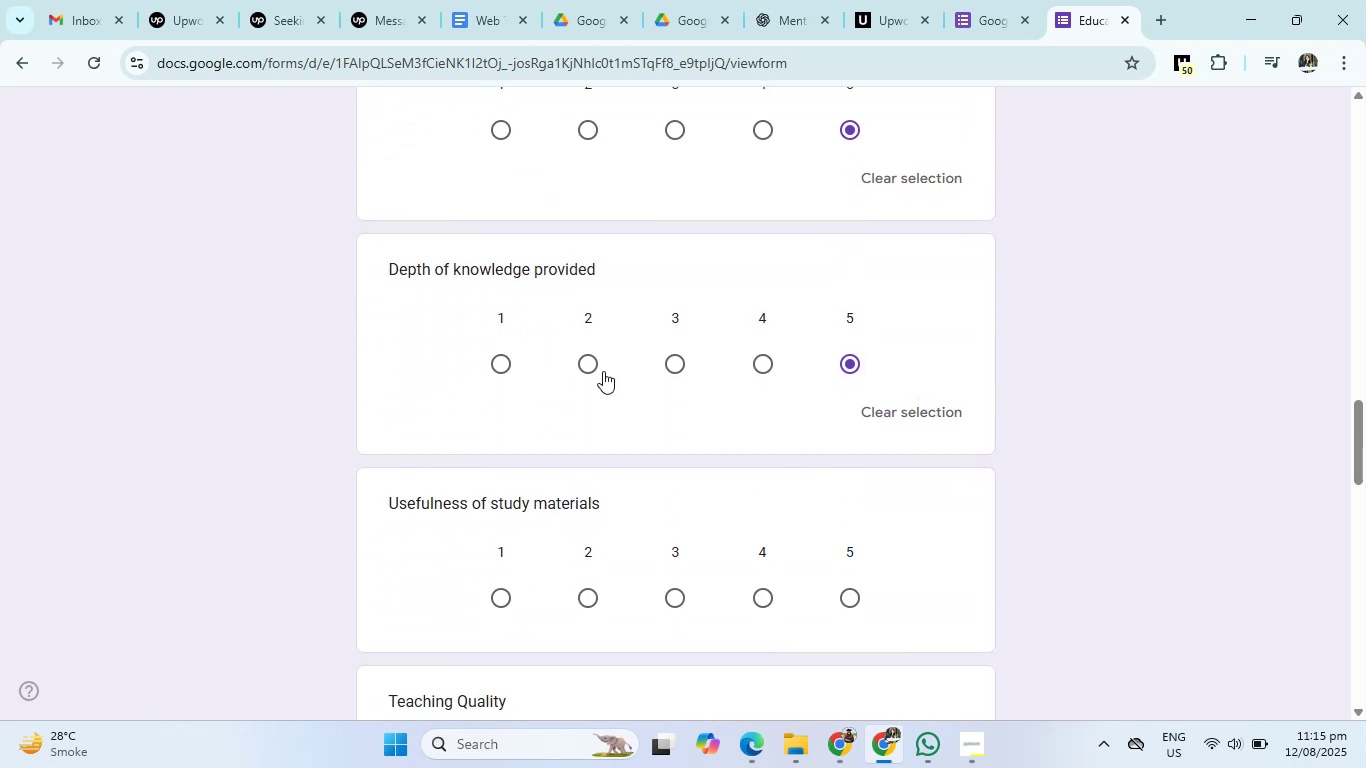 
left_click([591, 370])
 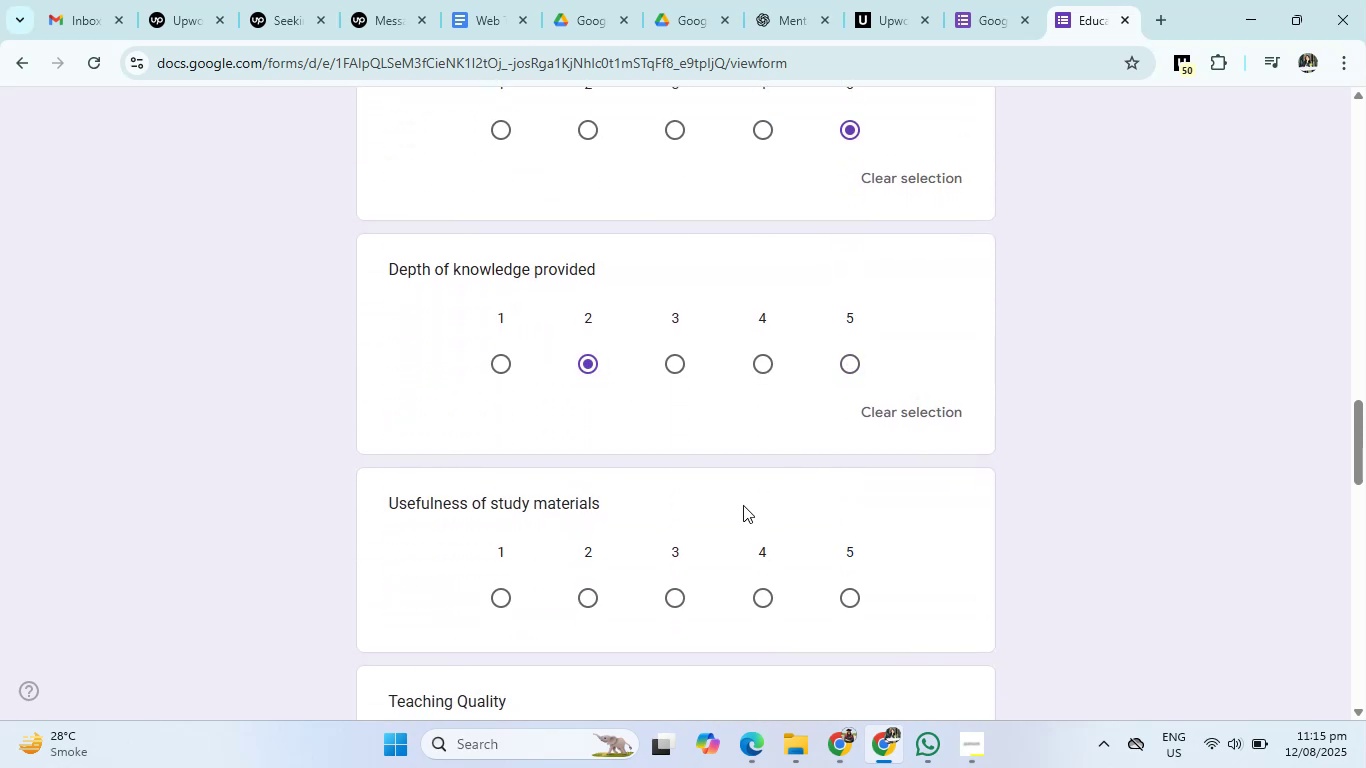 
scroll: coordinate [802, 540], scroll_direction: down, amount: 1.0
 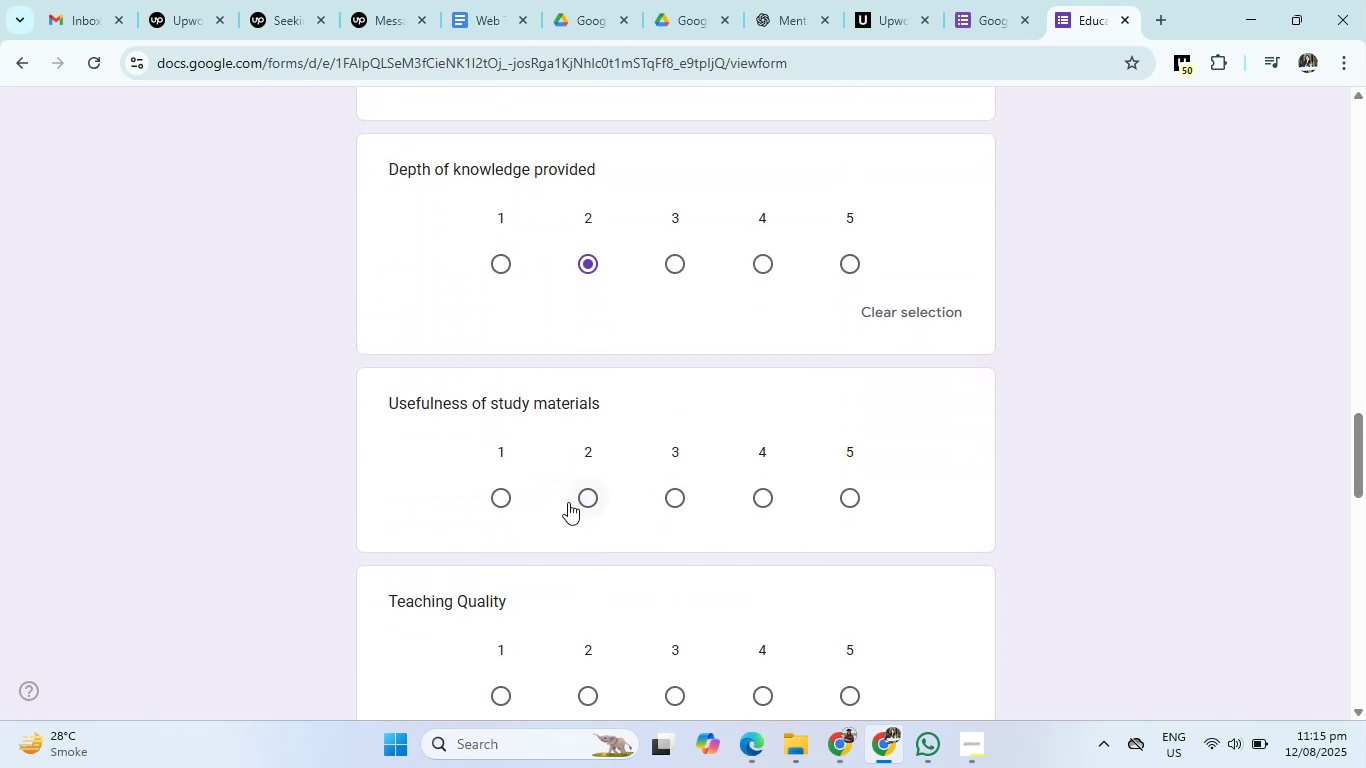 
left_click([486, 495])
 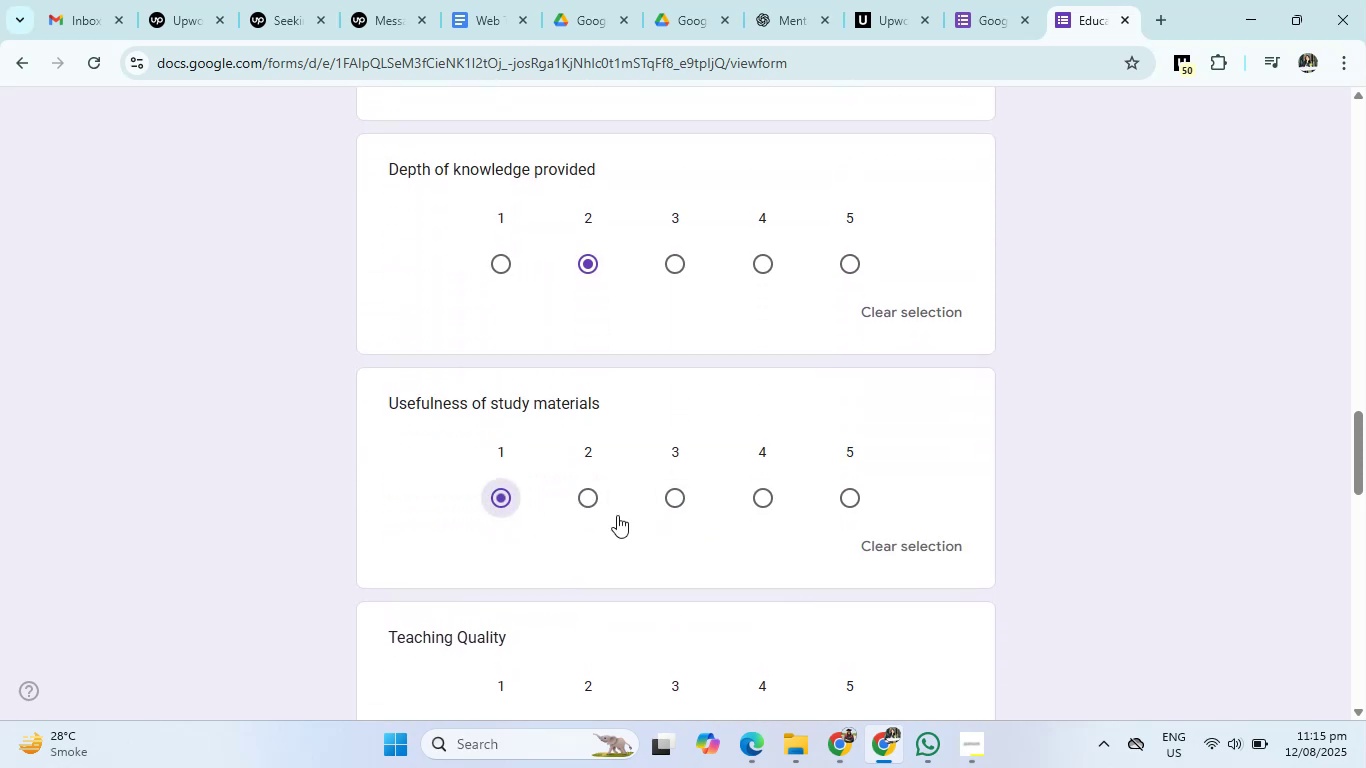 
scroll: coordinate [778, 558], scroll_direction: down, amount: 2.0
 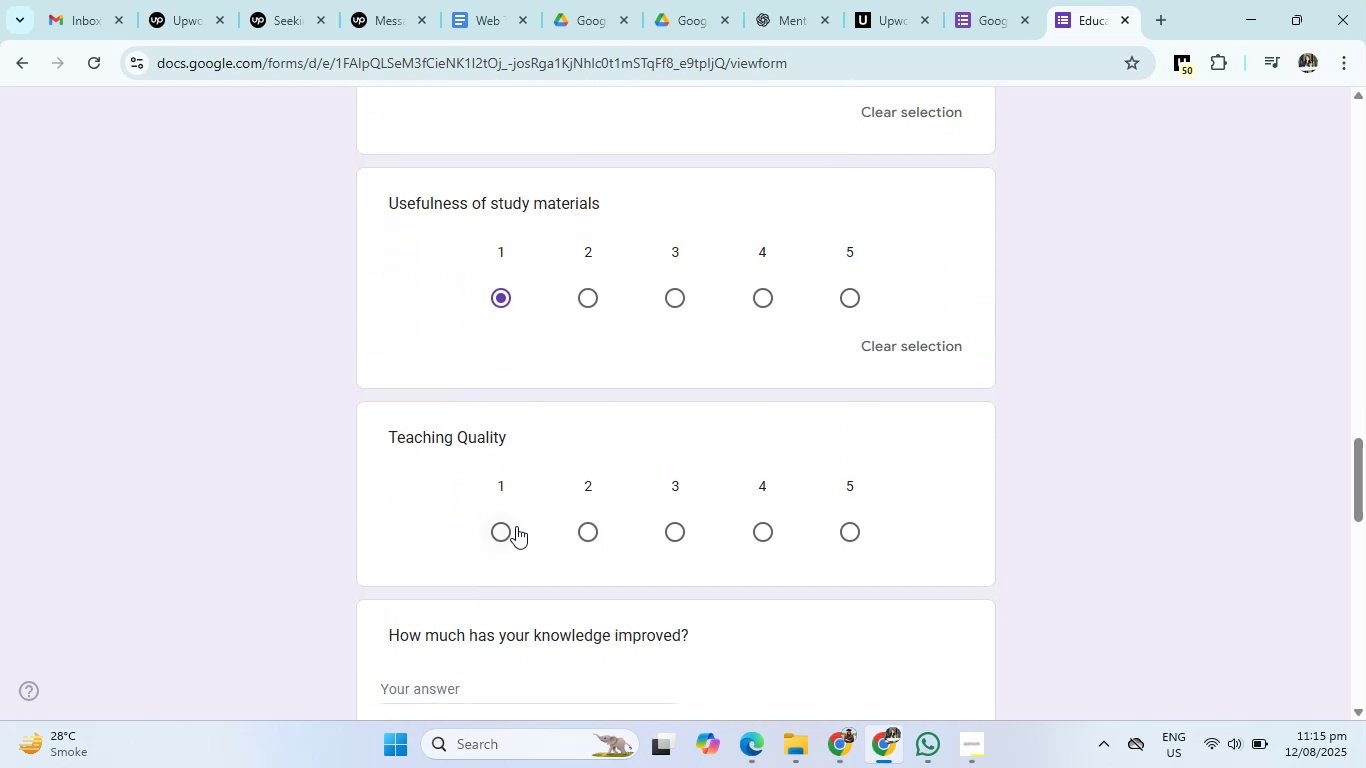 
left_click([510, 531])
 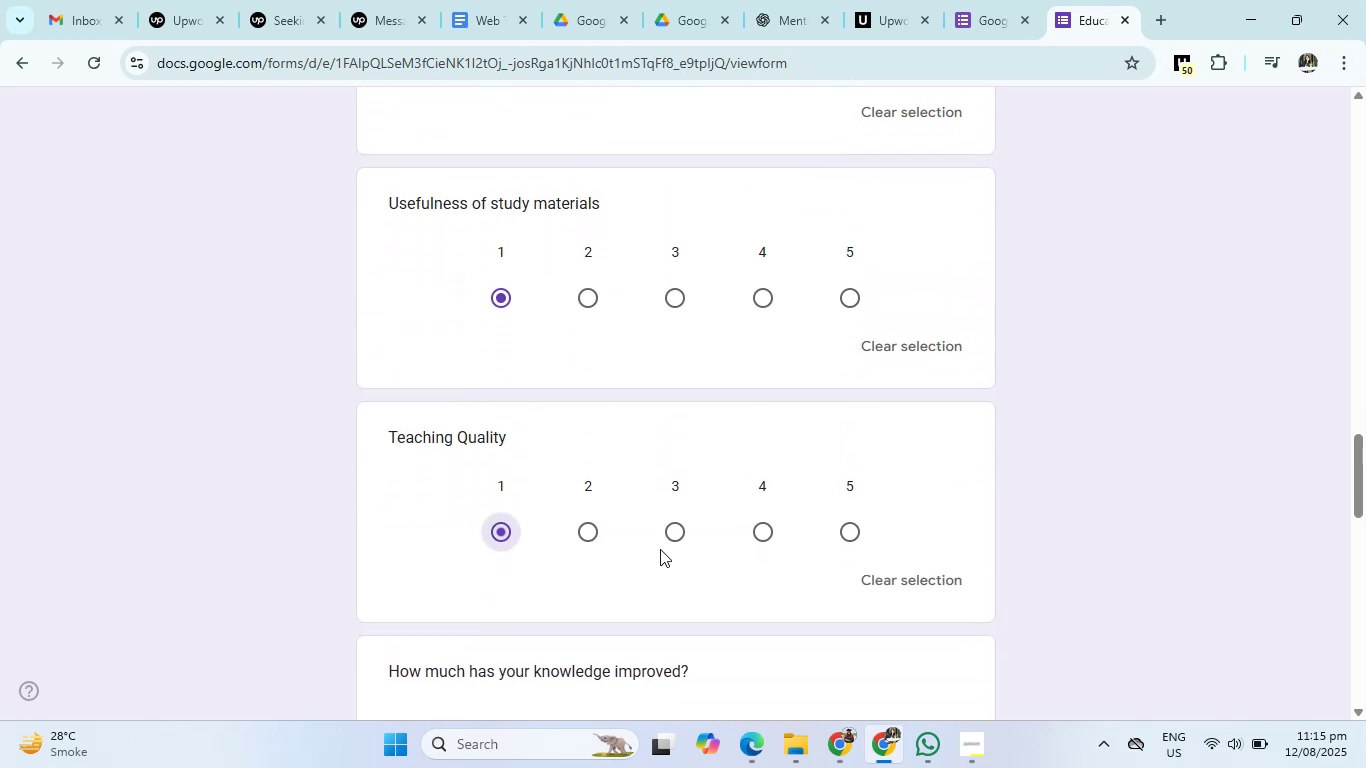 
scroll: coordinate [748, 567], scroll_direction: down, amount: 2.0
 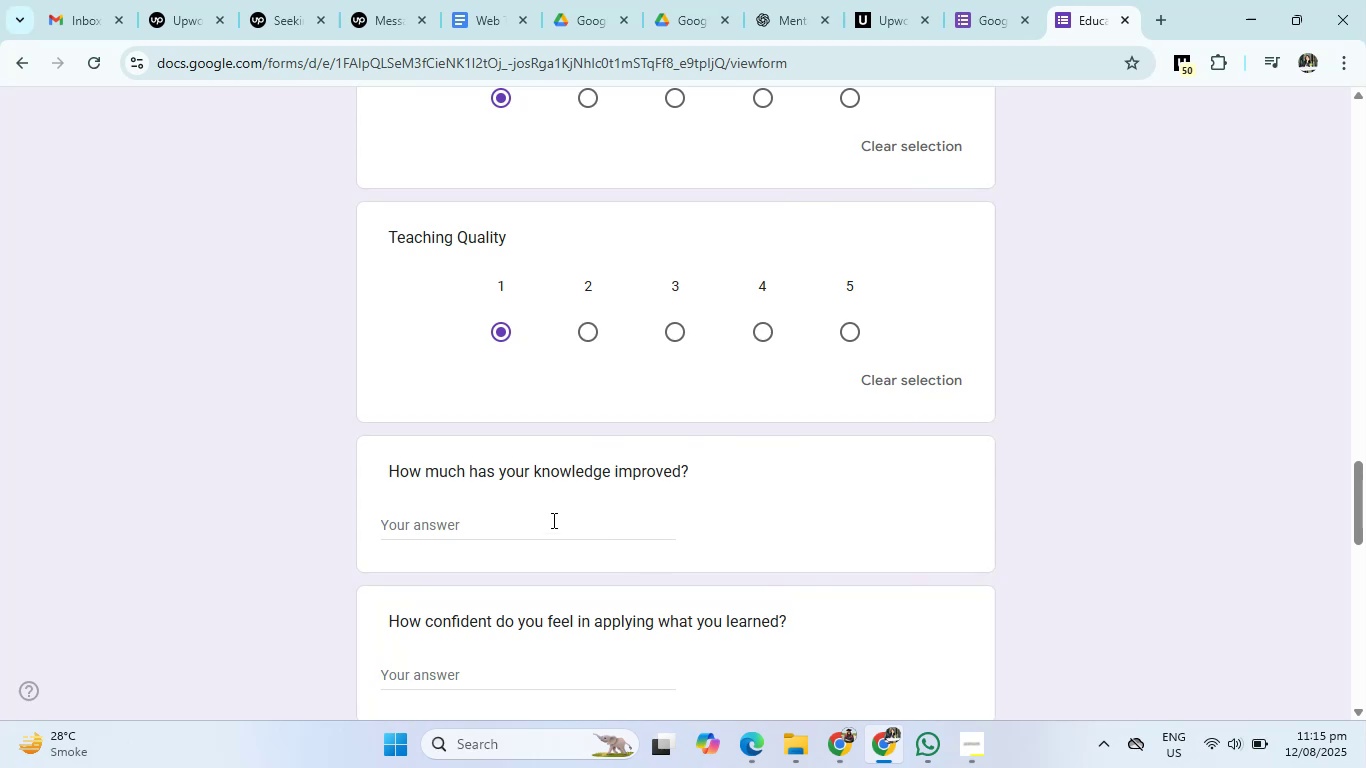 
left_click([552, 520])
 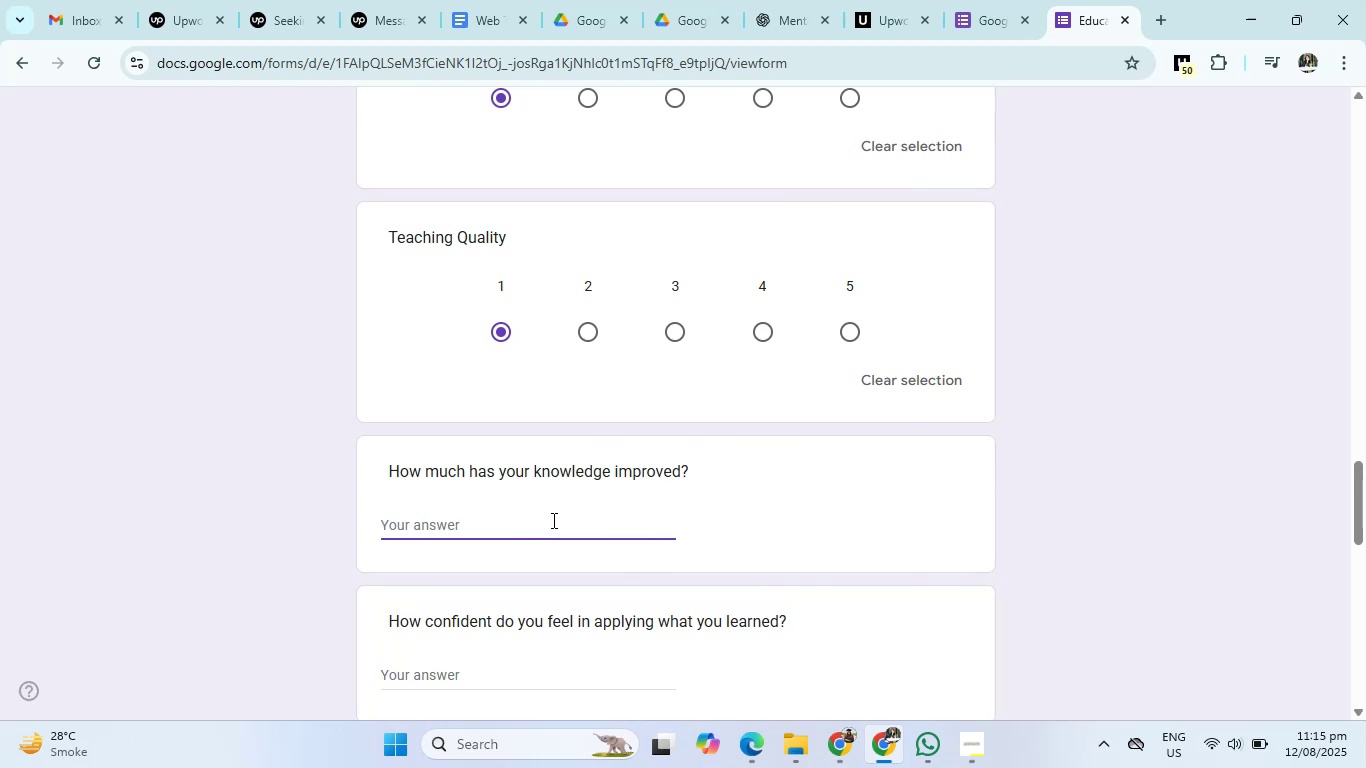 
type(Zero)
 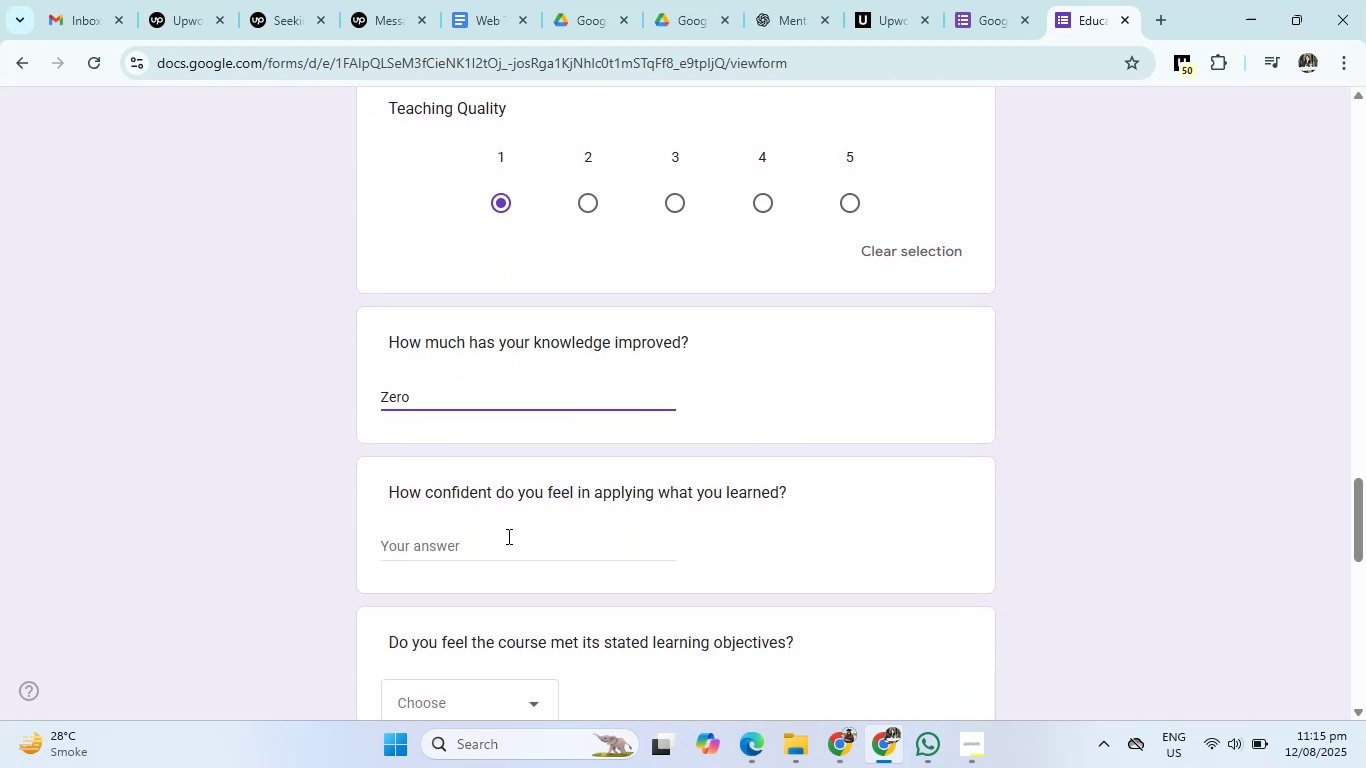 
left_click([505, 541])
 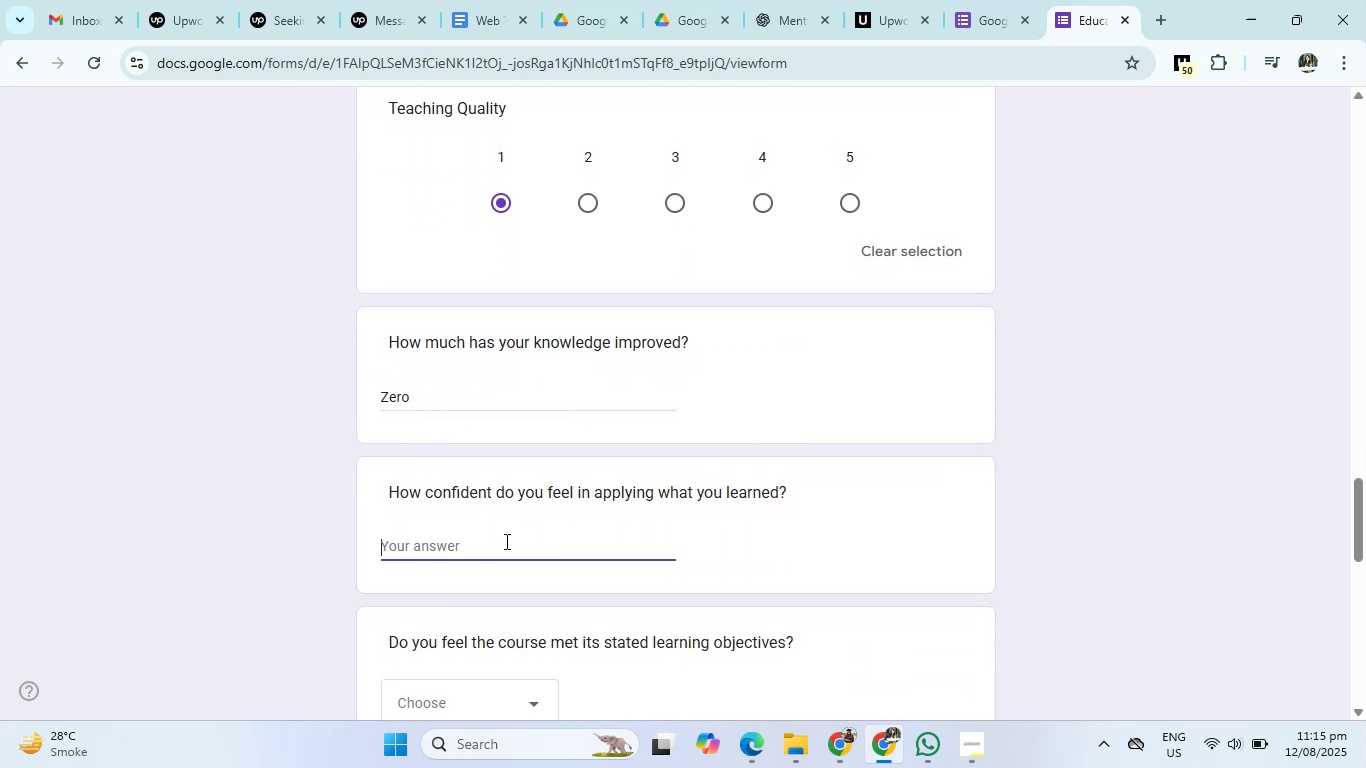 
type(Underconfident )
 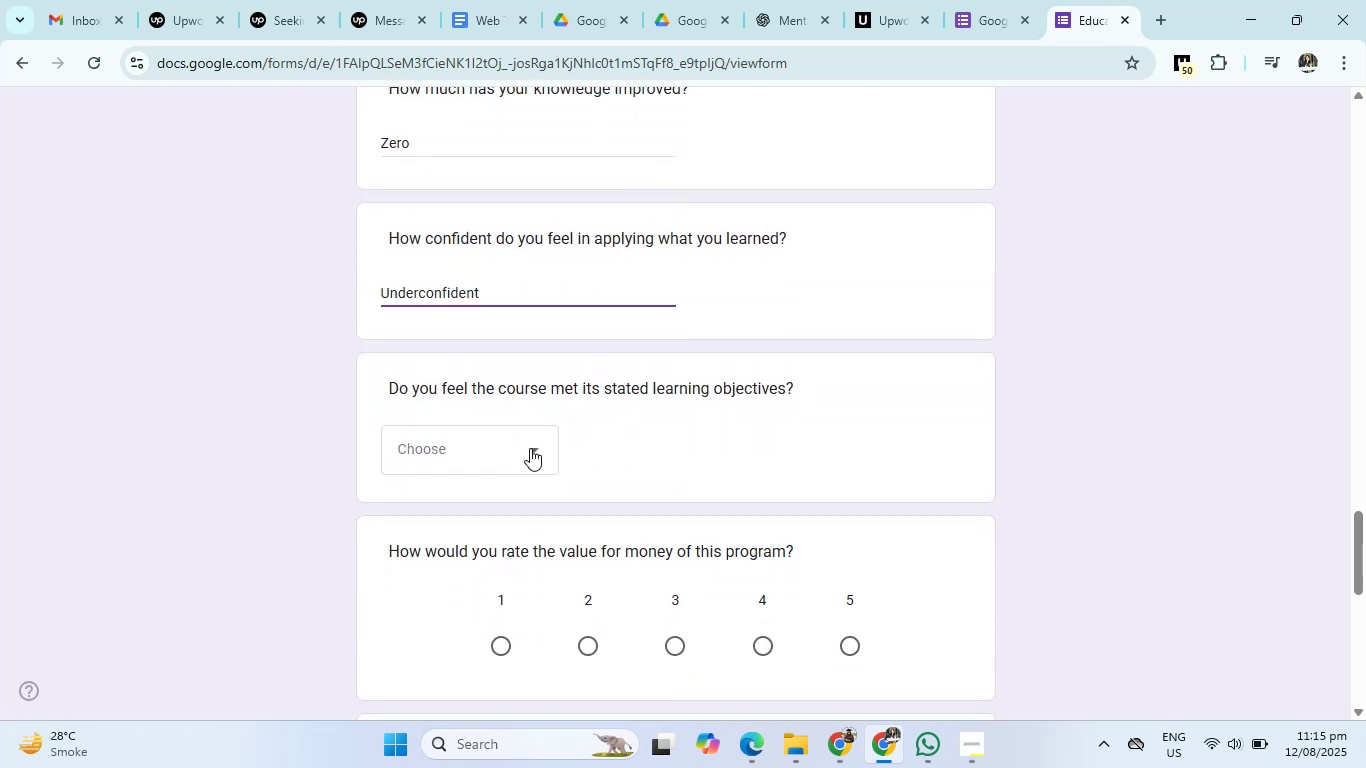 
left_click([532, 443])
 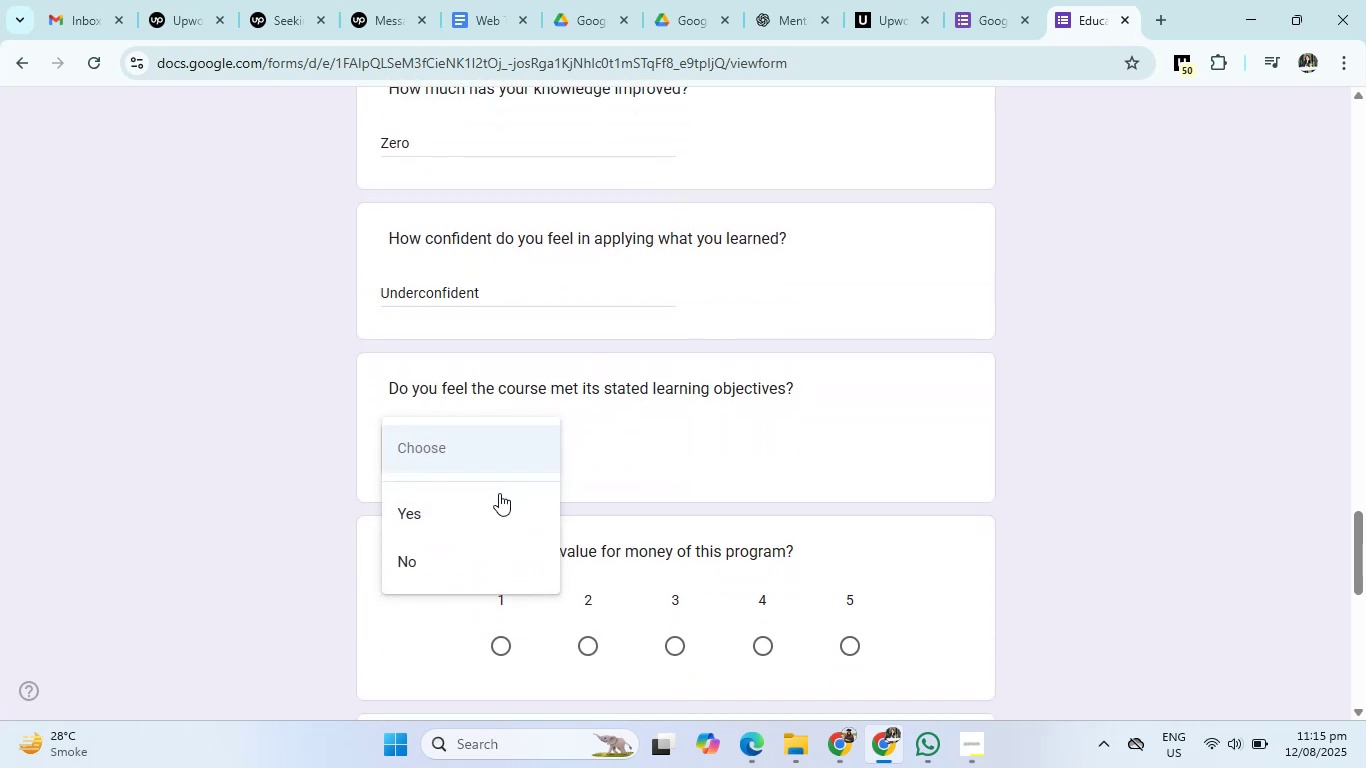 
left_click([467, 584])
 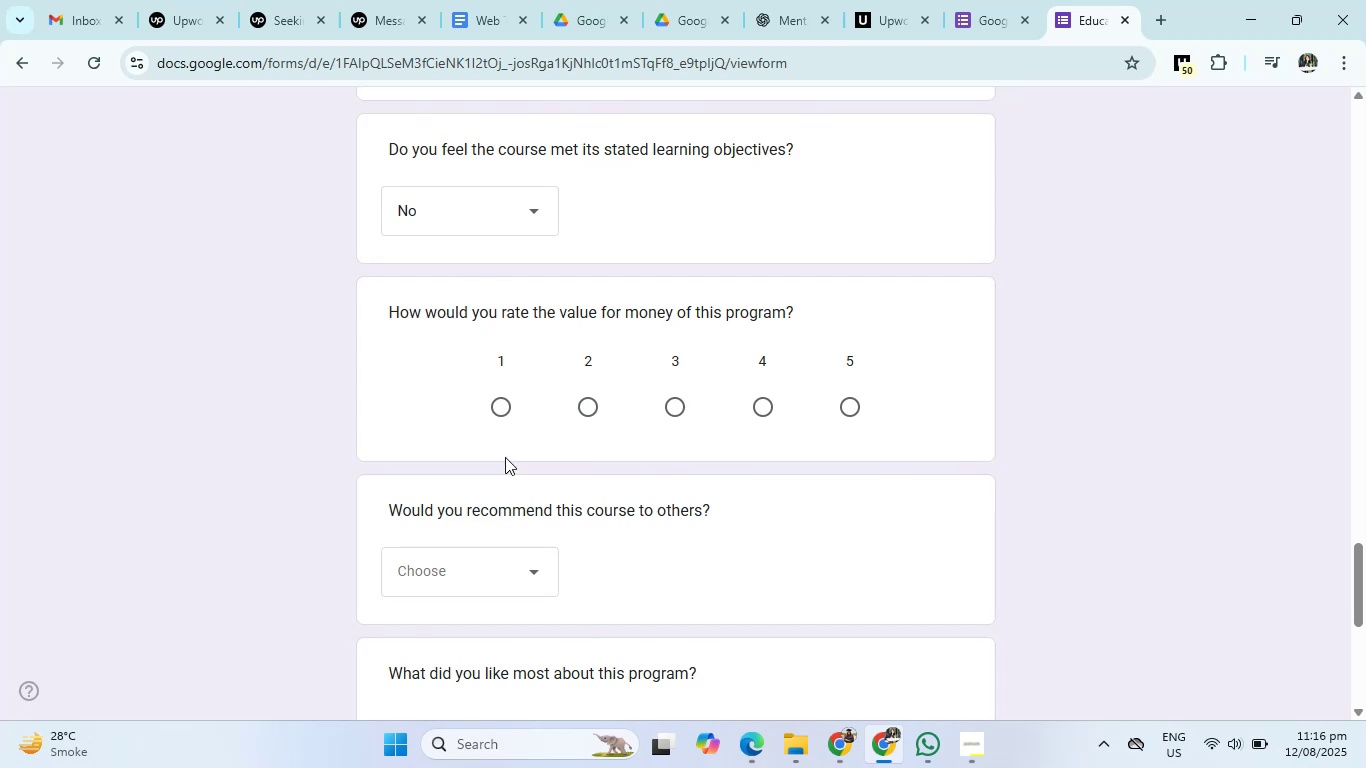 
left_click([504, 421])
 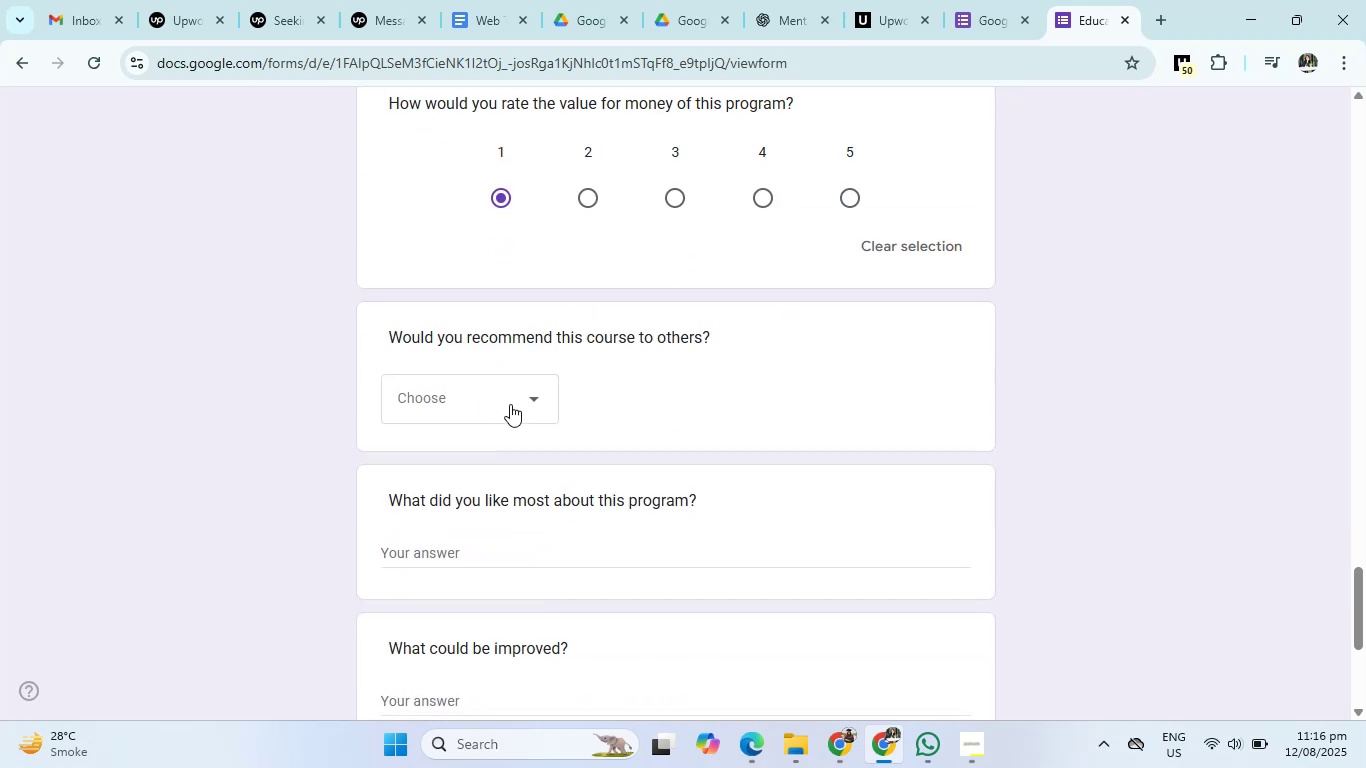 
left_click([511, 402])
 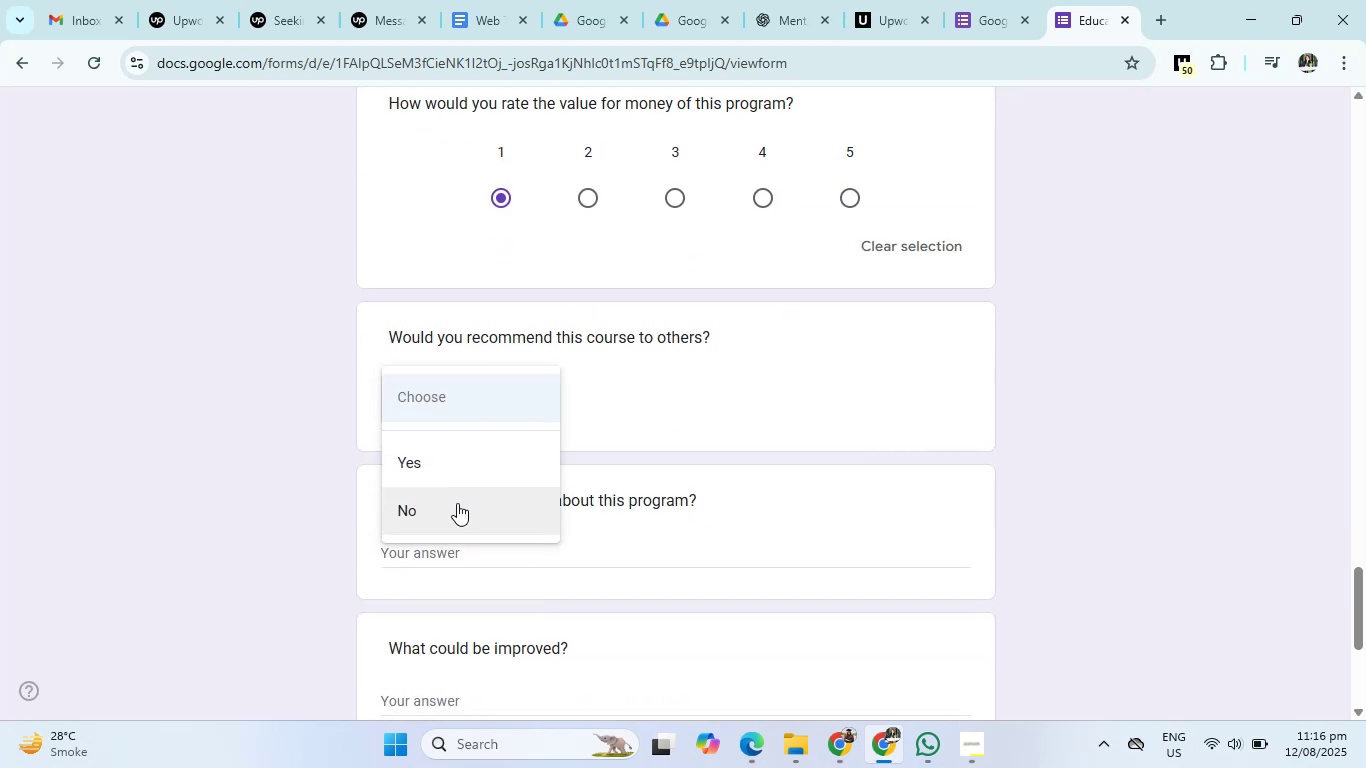 
left_click([457, 504])
 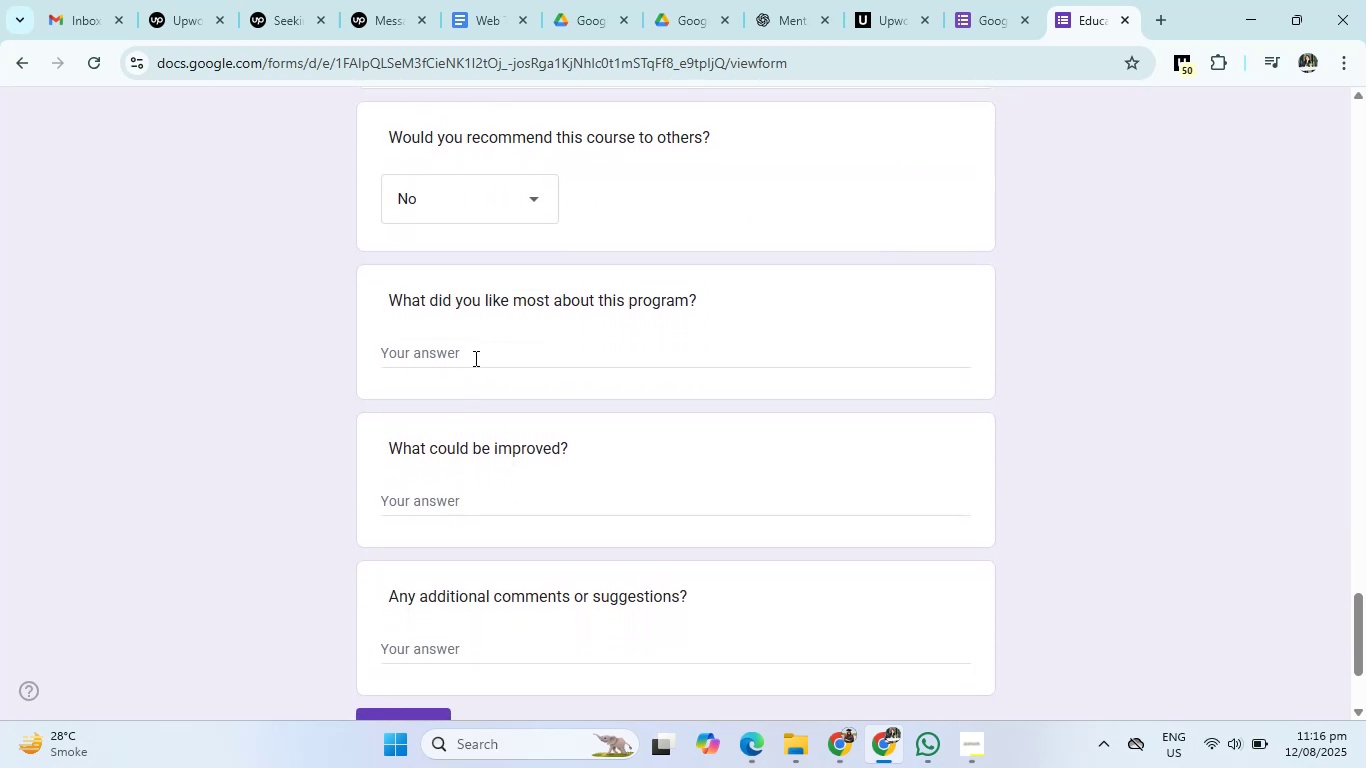 
left_click([481, 347])
 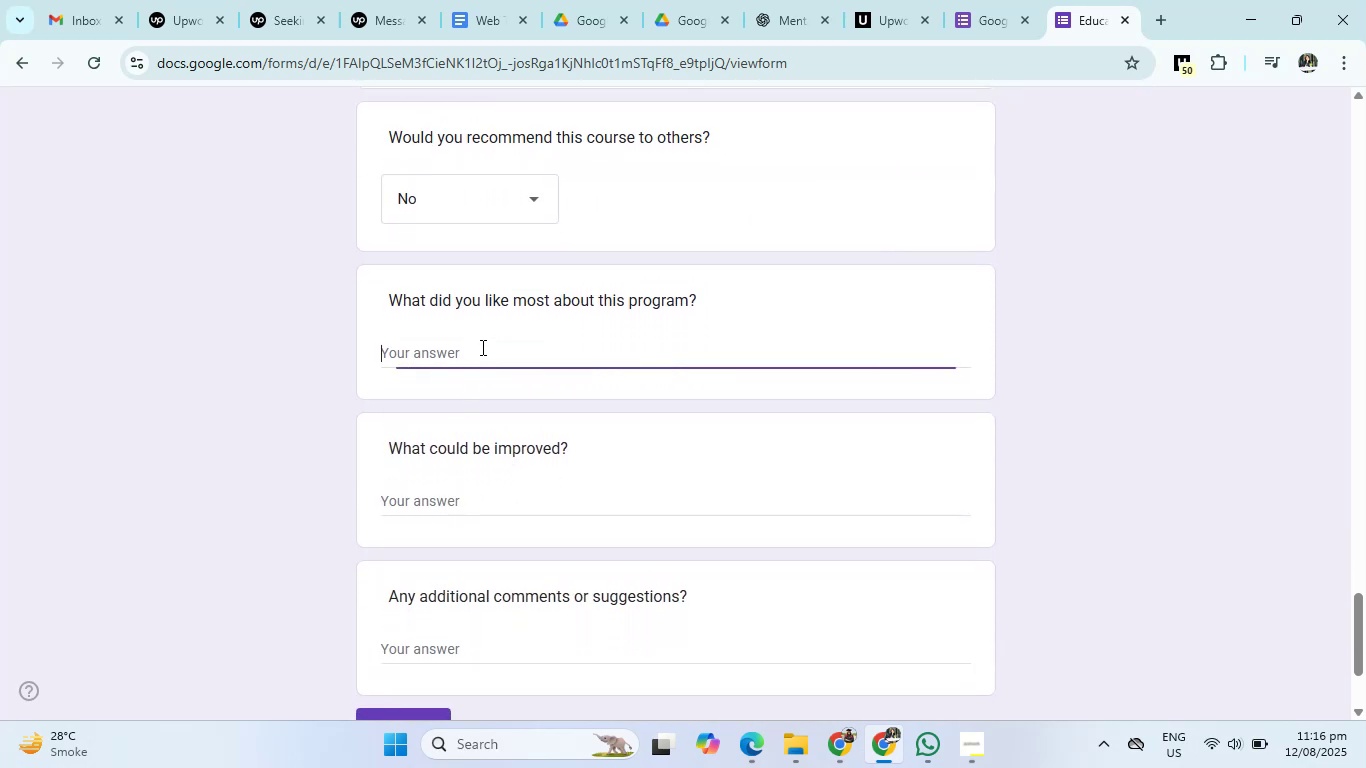 
type(Nothing)
 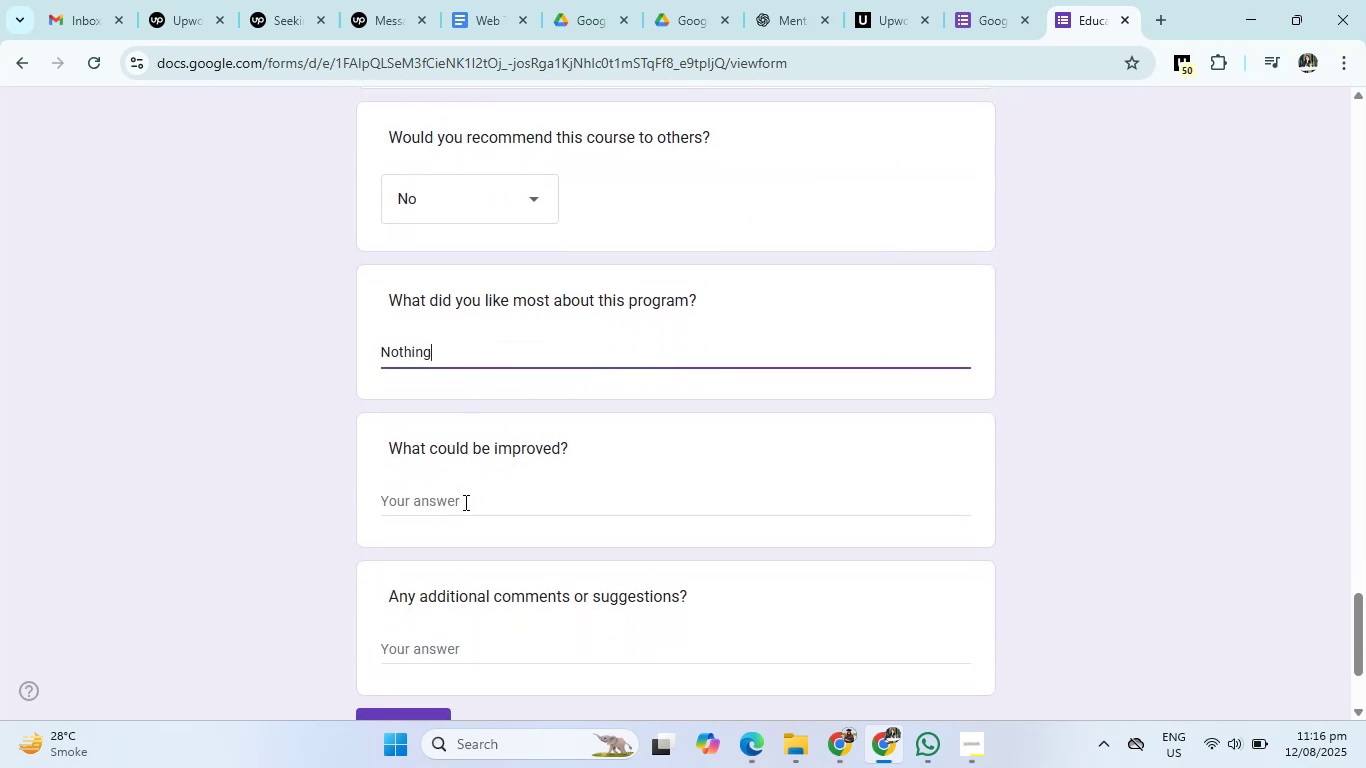 
left_click([464, 502])
 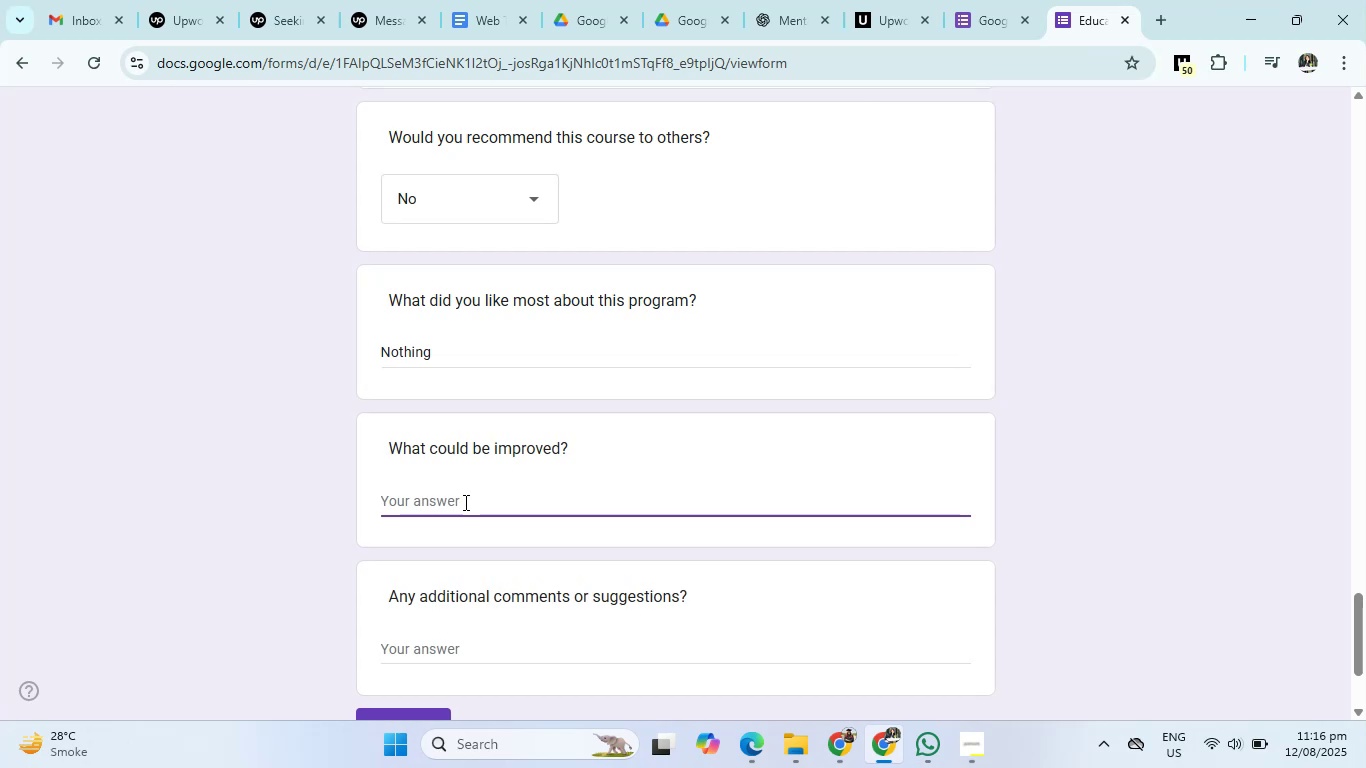 
type(Everything )
 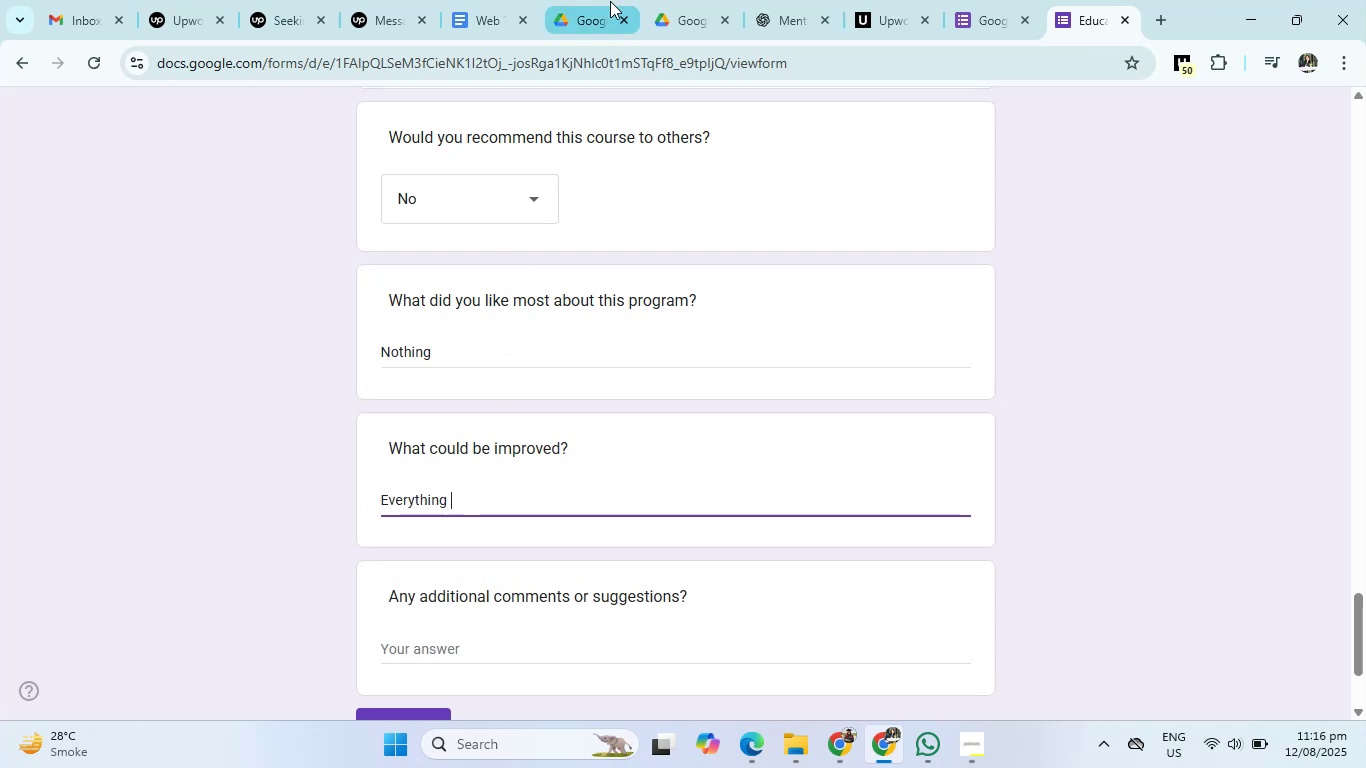 
left_click([778, 0])
 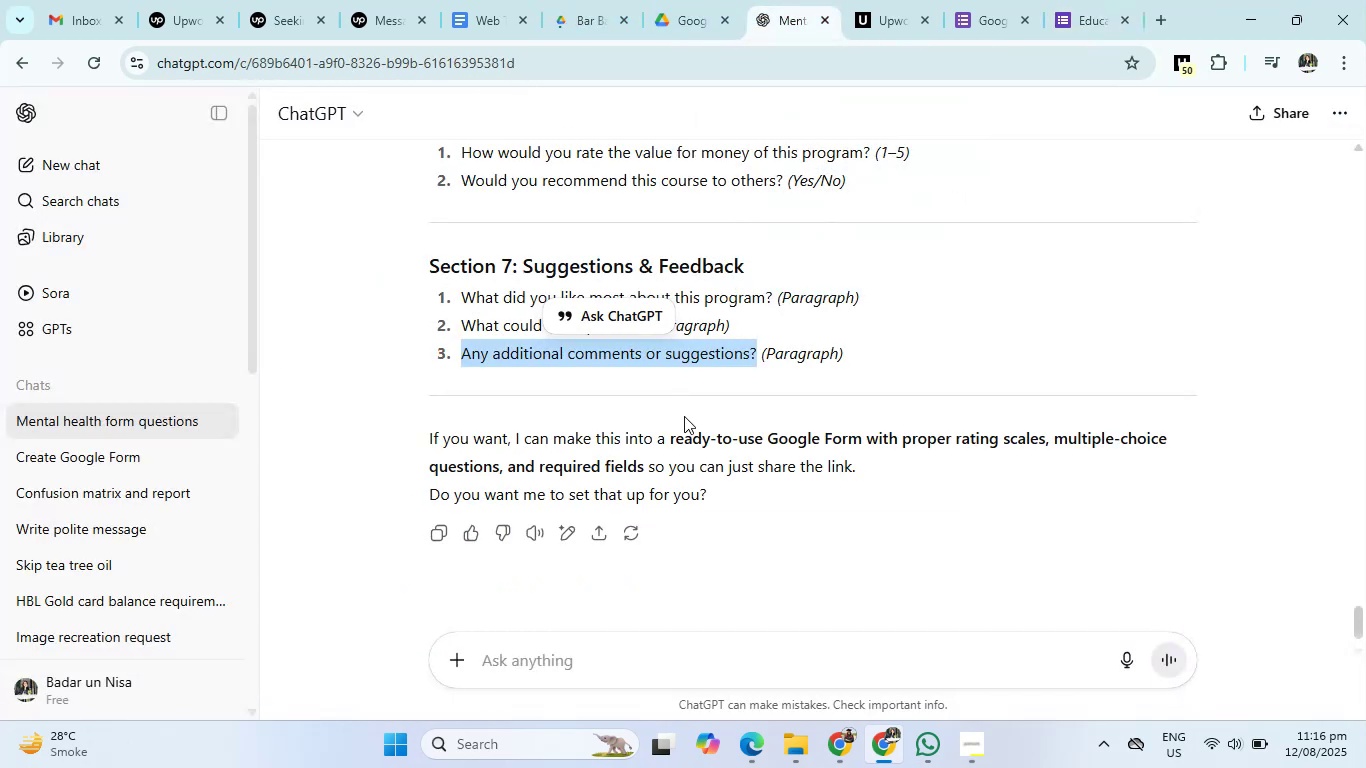 
left_click([676, 443])
 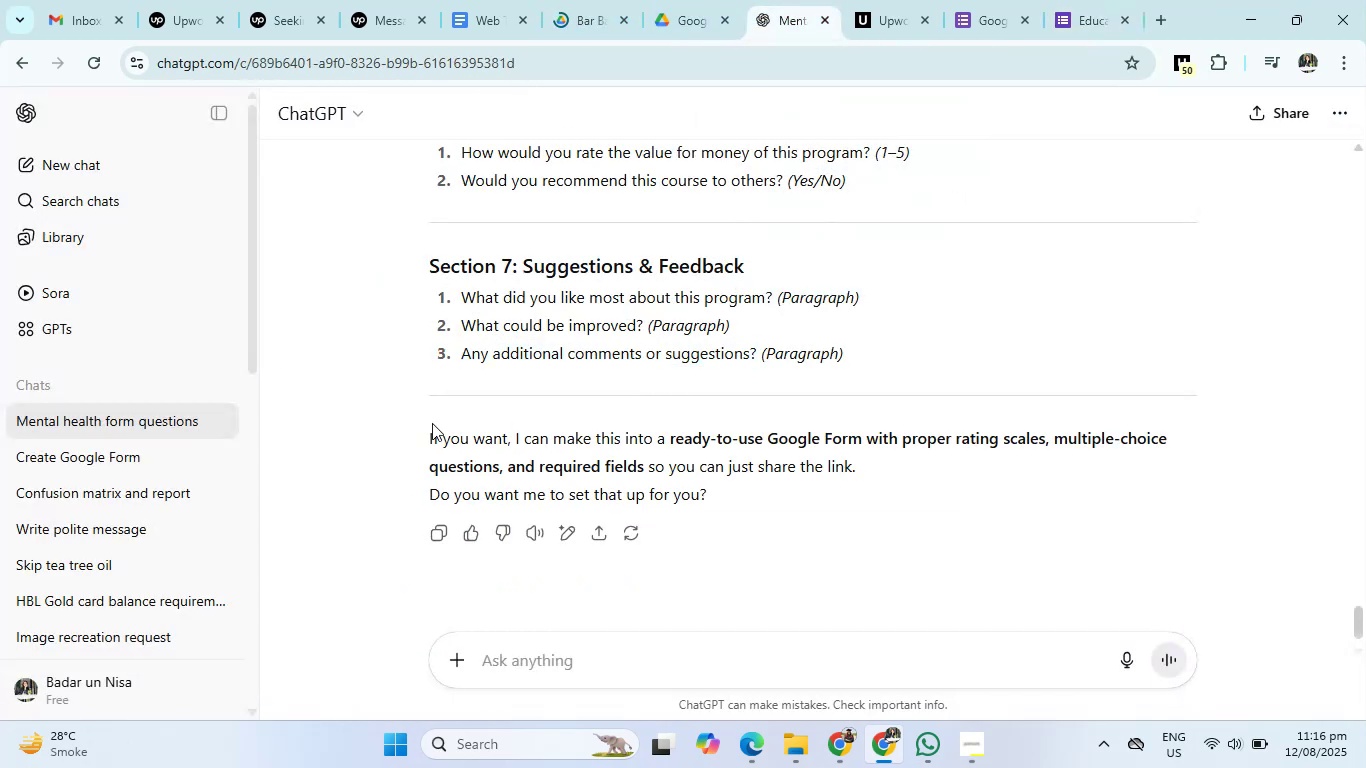 
left_click_drag(start_coordinate=[419, 425], to_coordinate=[877, 467])
 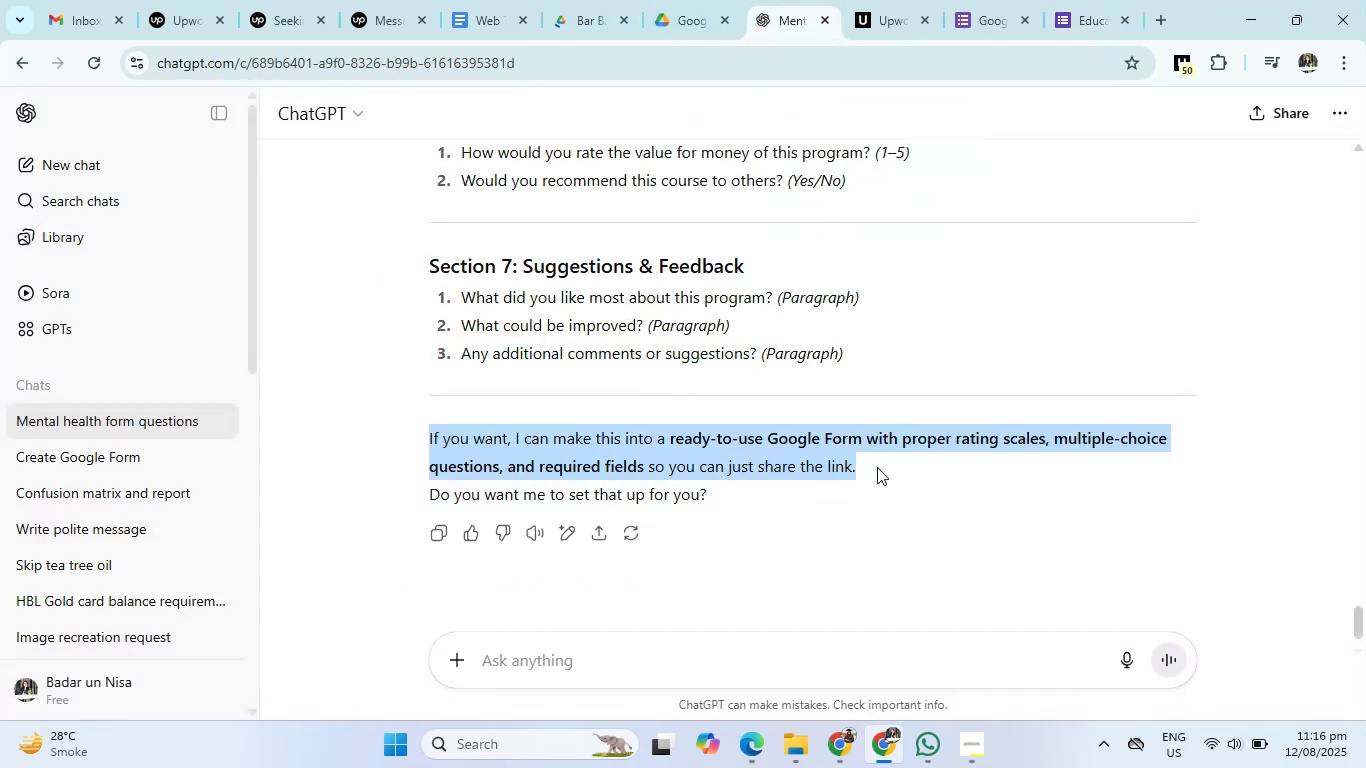 
key(Control+C)
 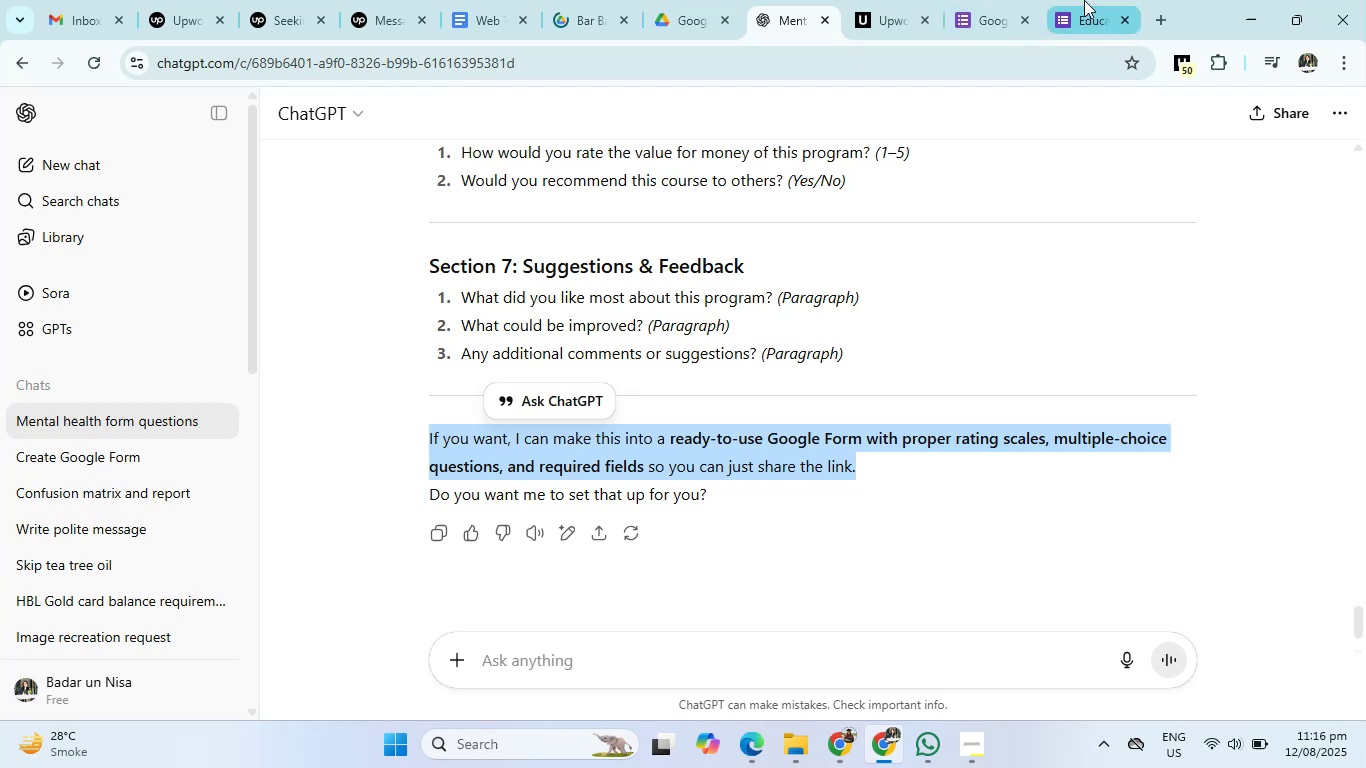 
left_click([1089, 0])
 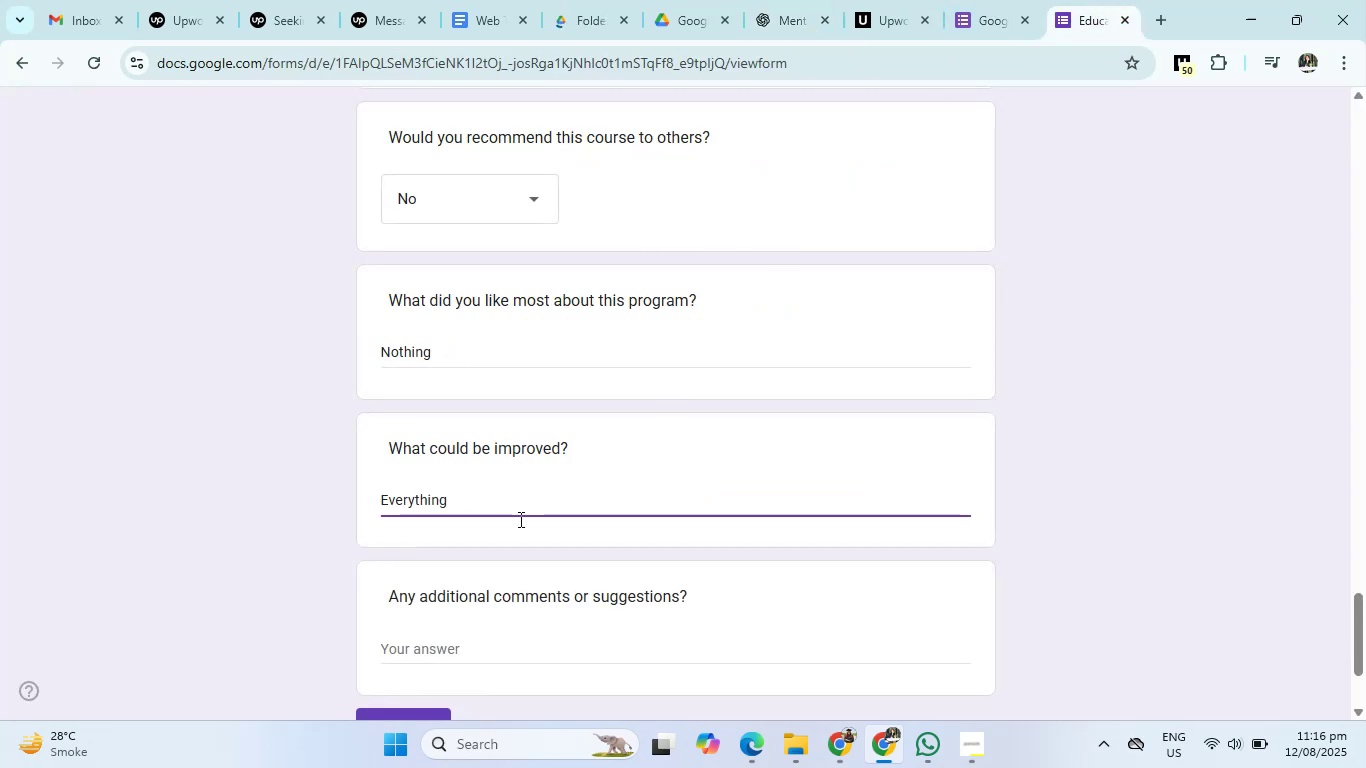 
left_click_drag(start_coordinate=[486, 495], to_coordinate=[208, 512])
 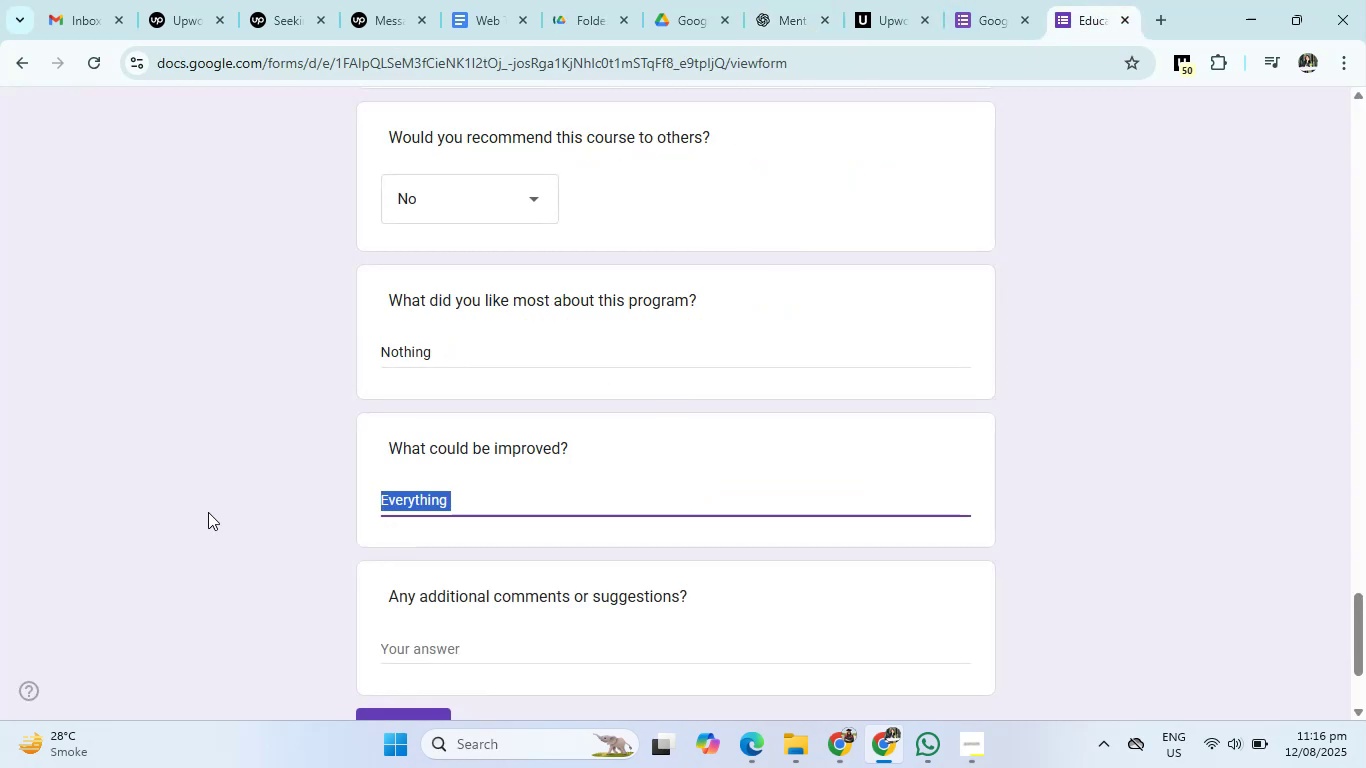 
key(Backspace)
 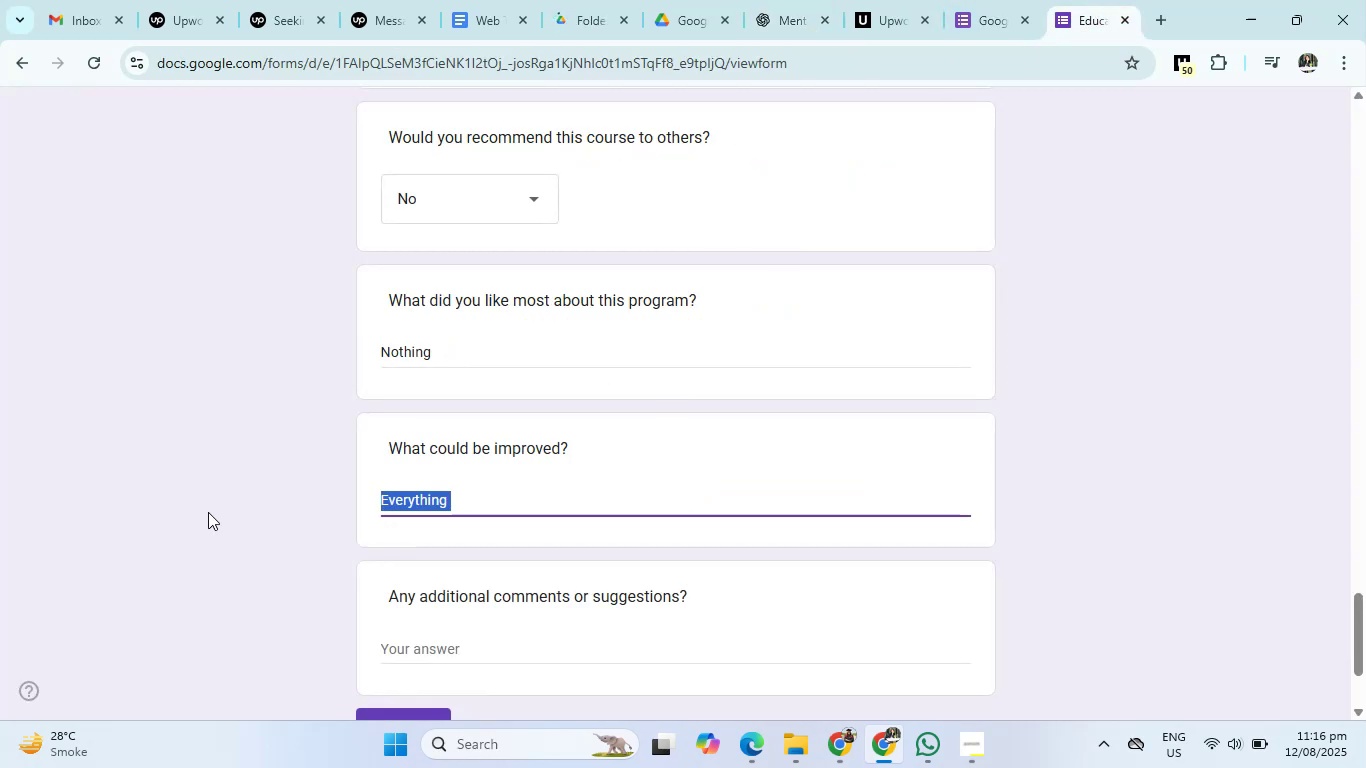 
key(Control+ControlLeft)
 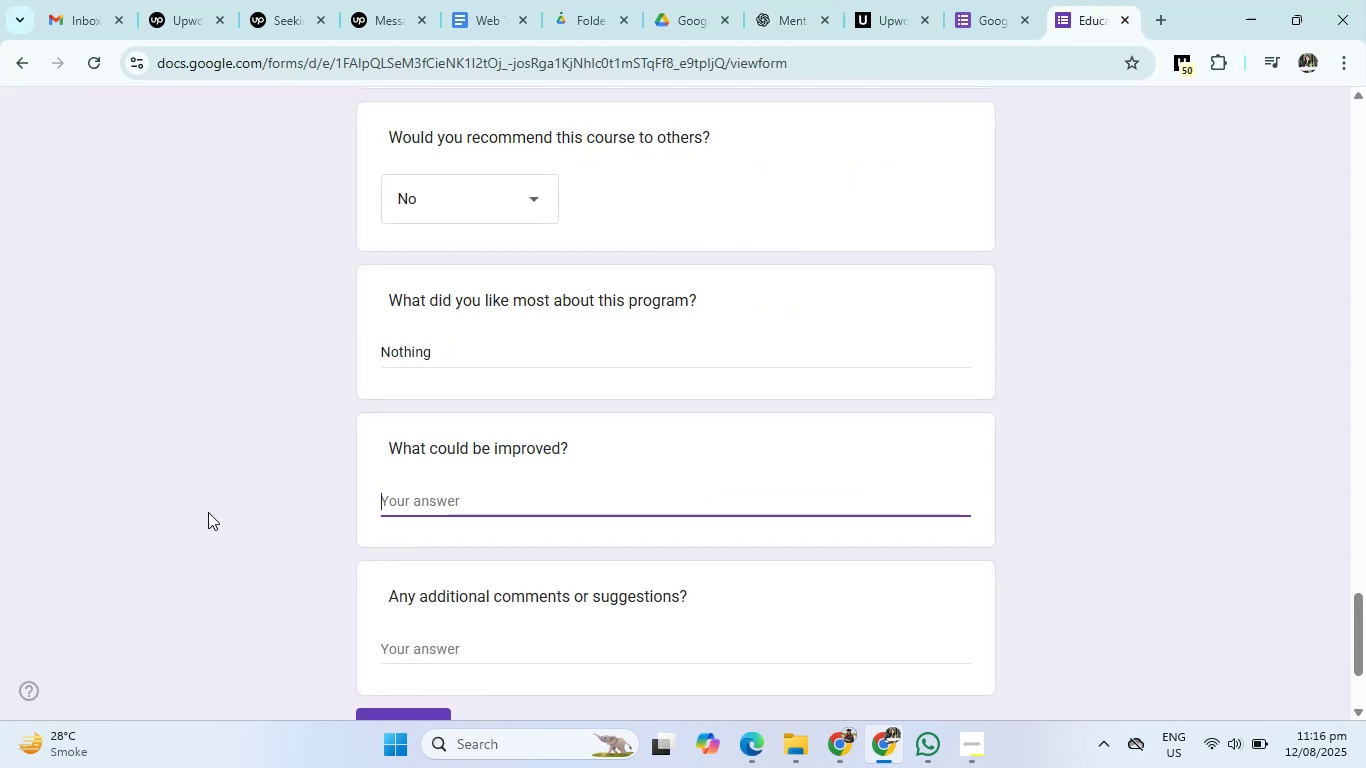 
key(Control+V)
 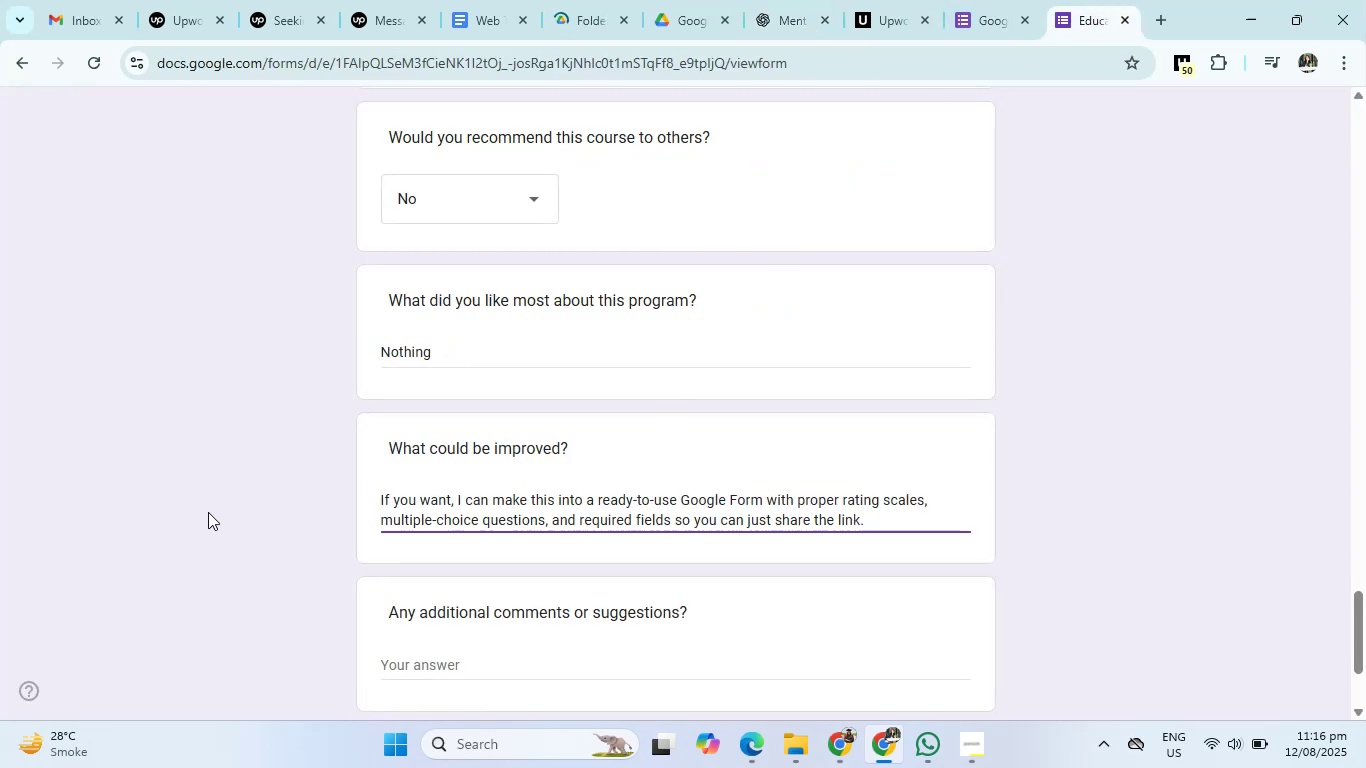 
scroll: coordinate [554, 599], scroll_direction: down, amount: 2.0
 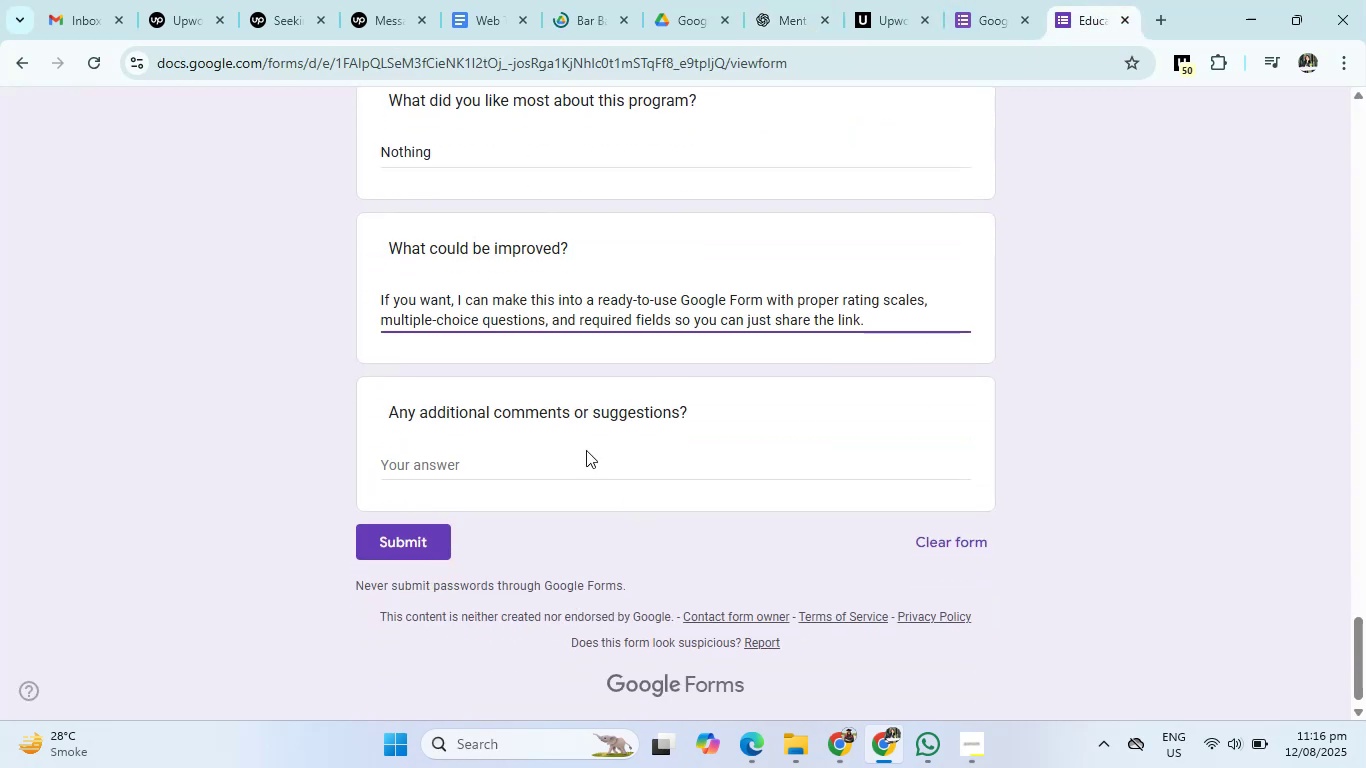 
left_click([585, 457])
 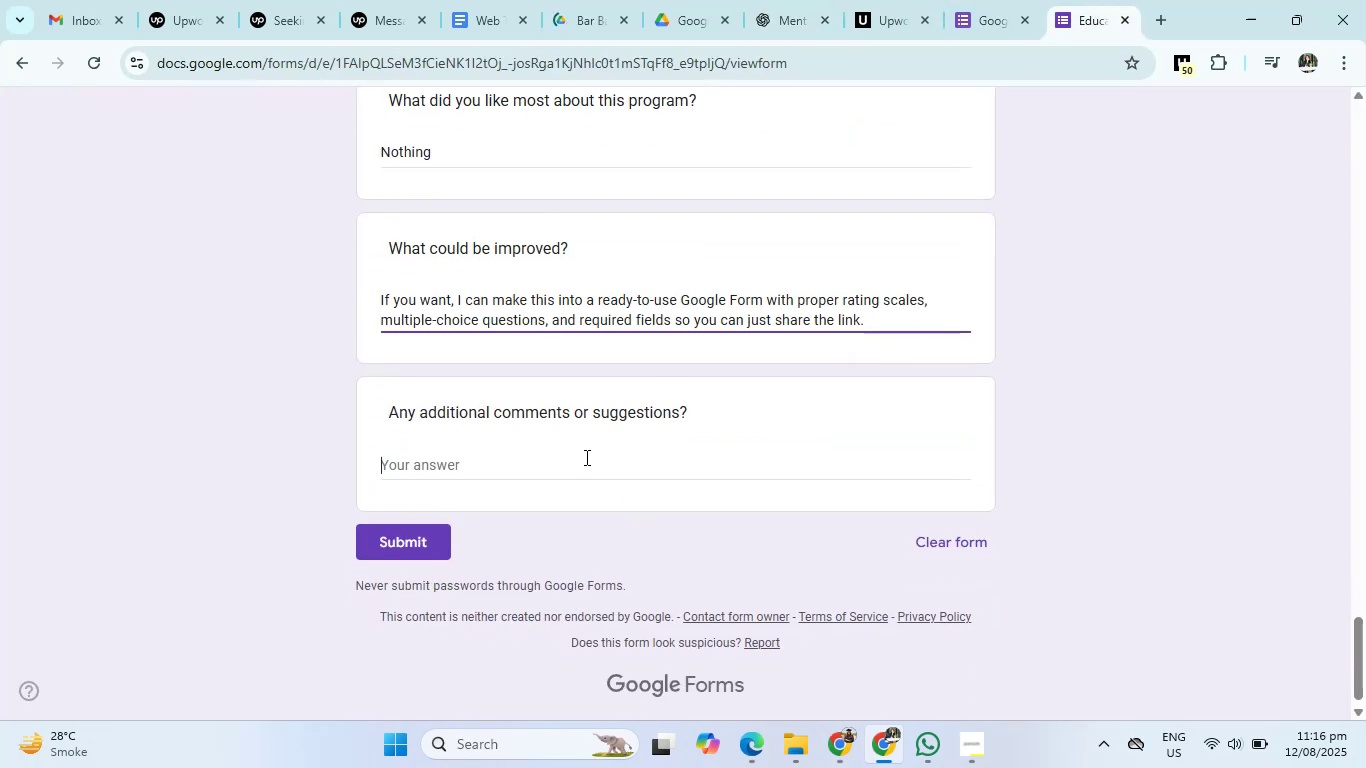 
key(Control+V)
 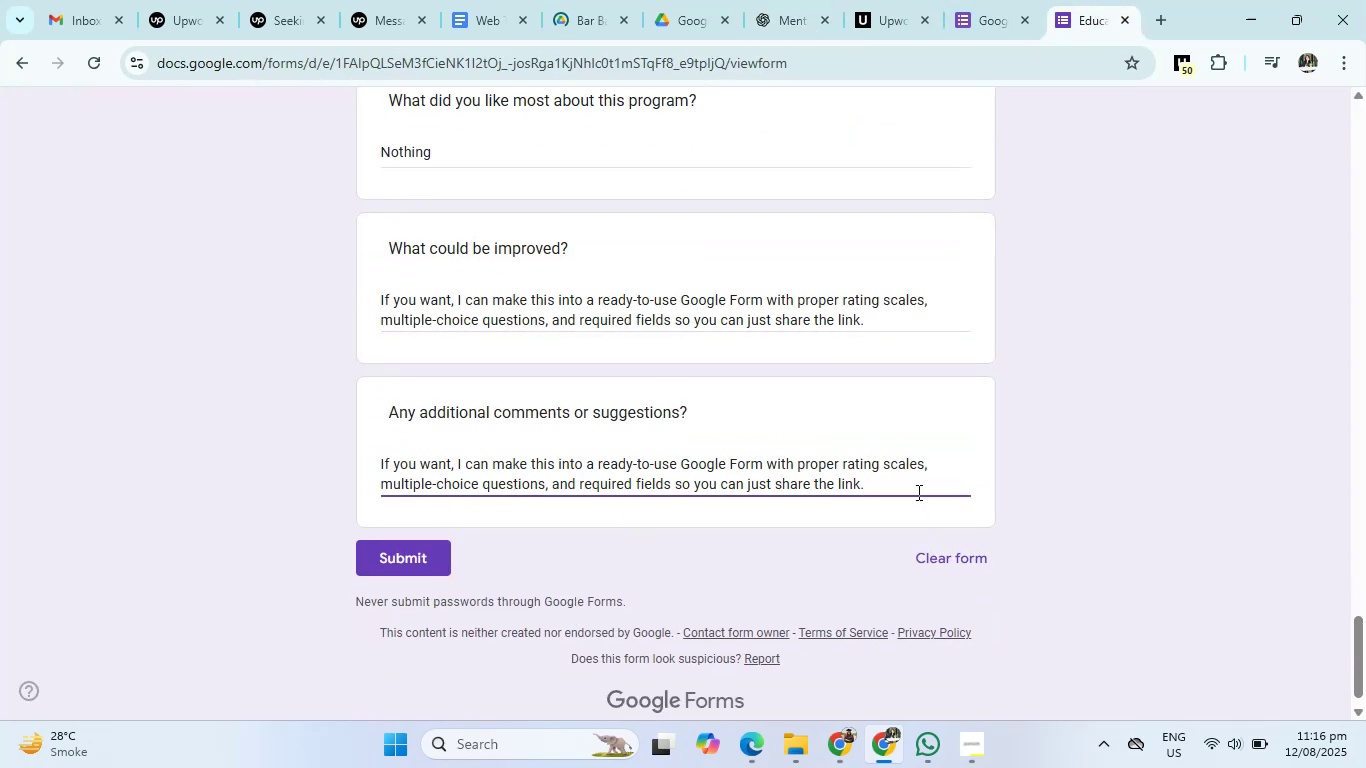 
key(Control+V)
 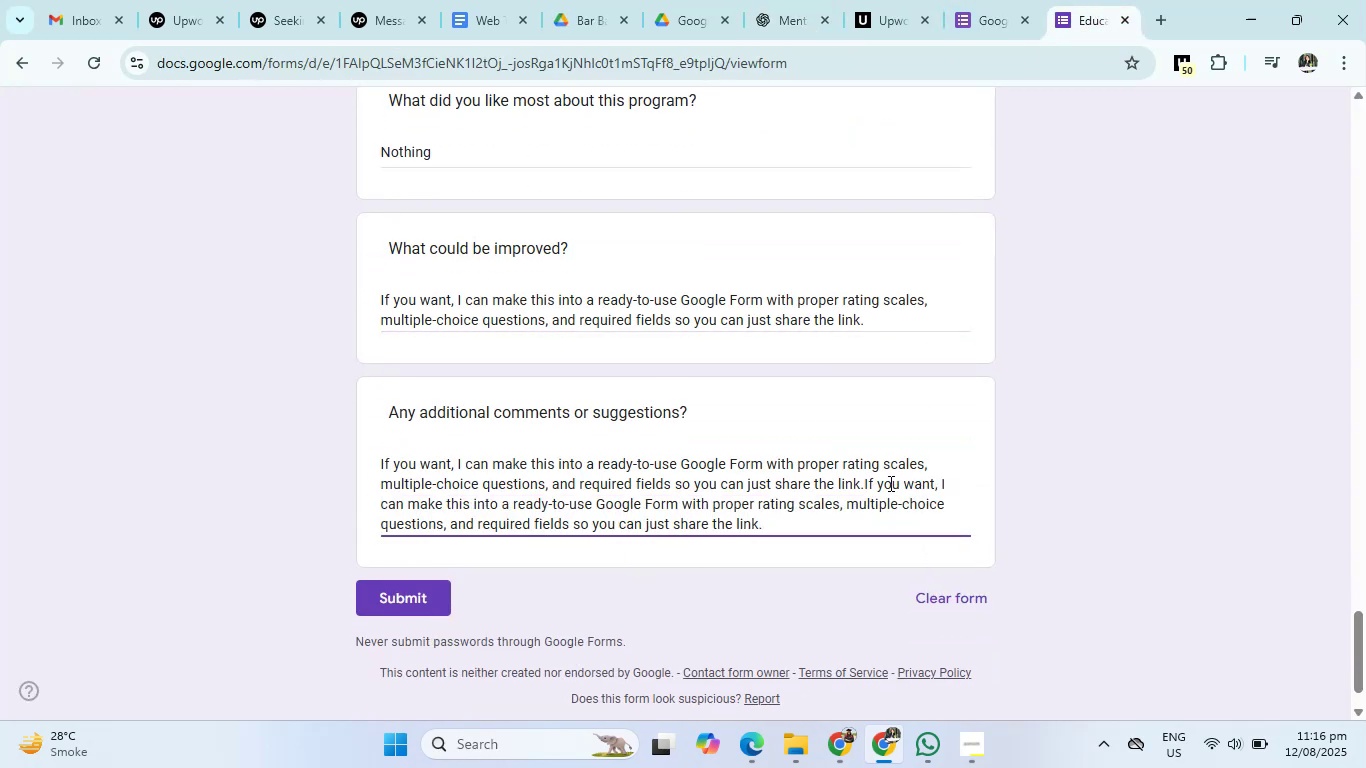 
key(Control+V)
 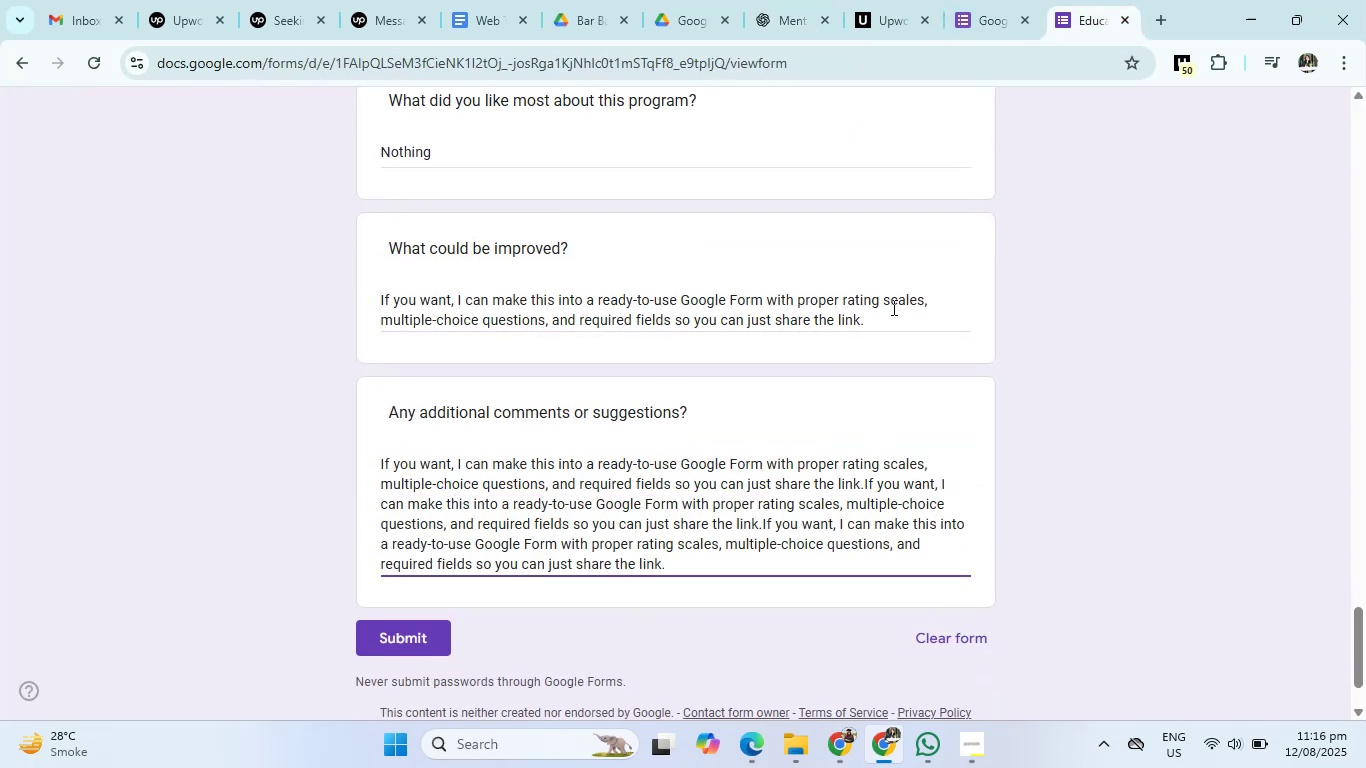 
left_click([888, 321])
 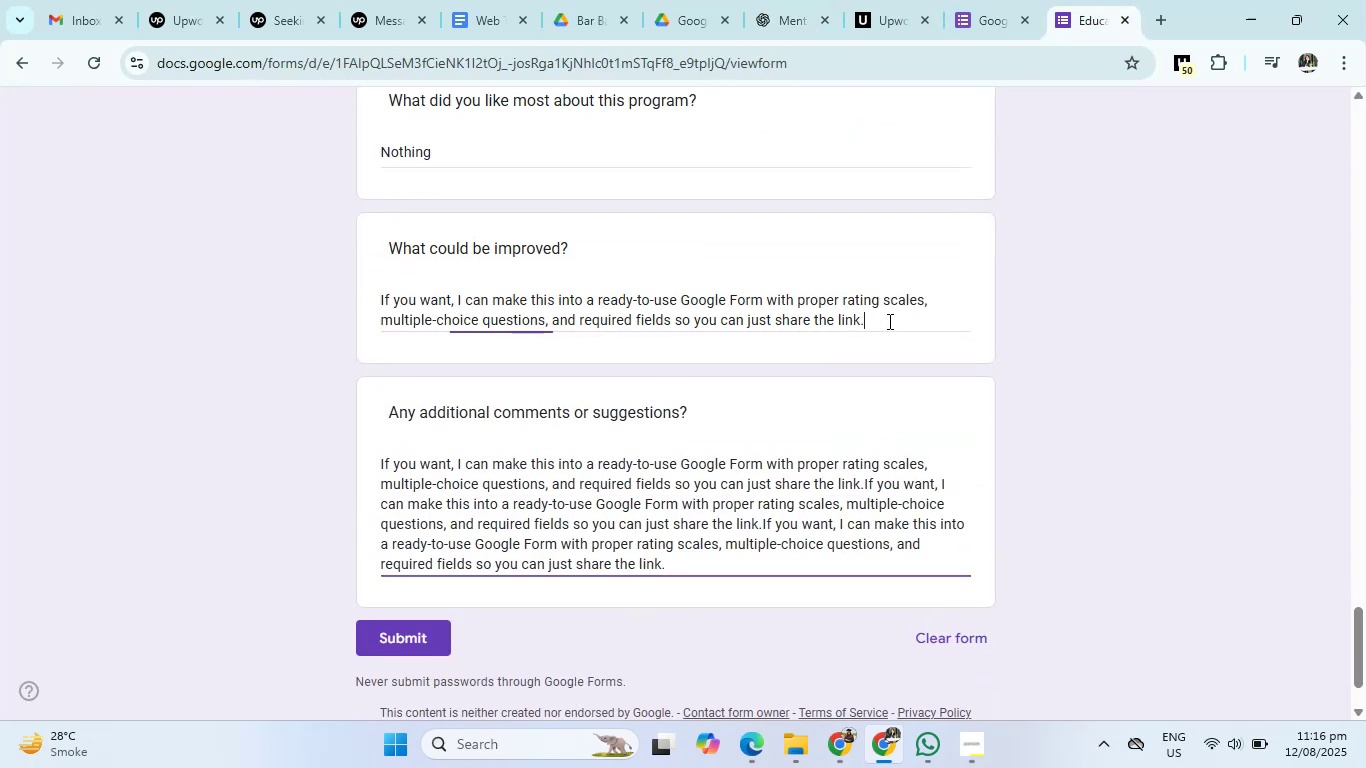 
key(Control+V)
 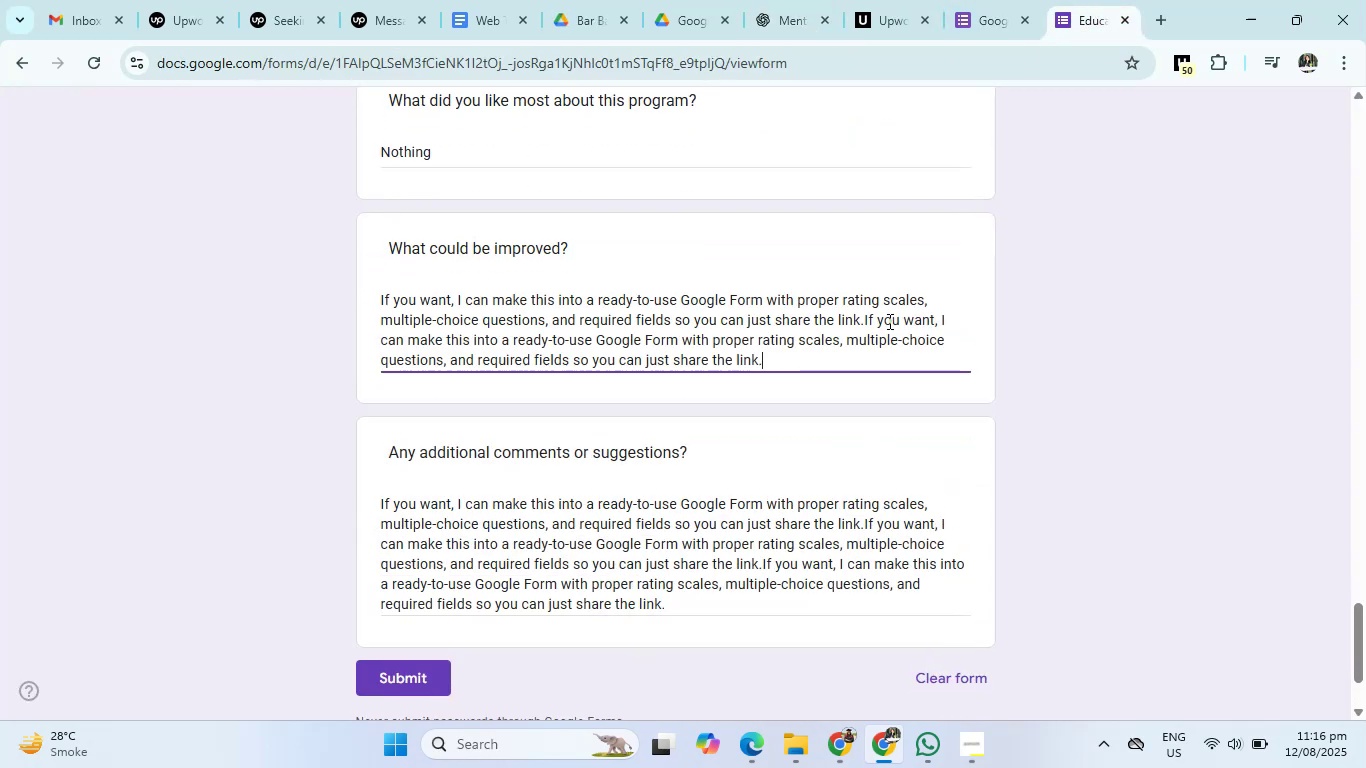 
key(Control+ControlLeft)
 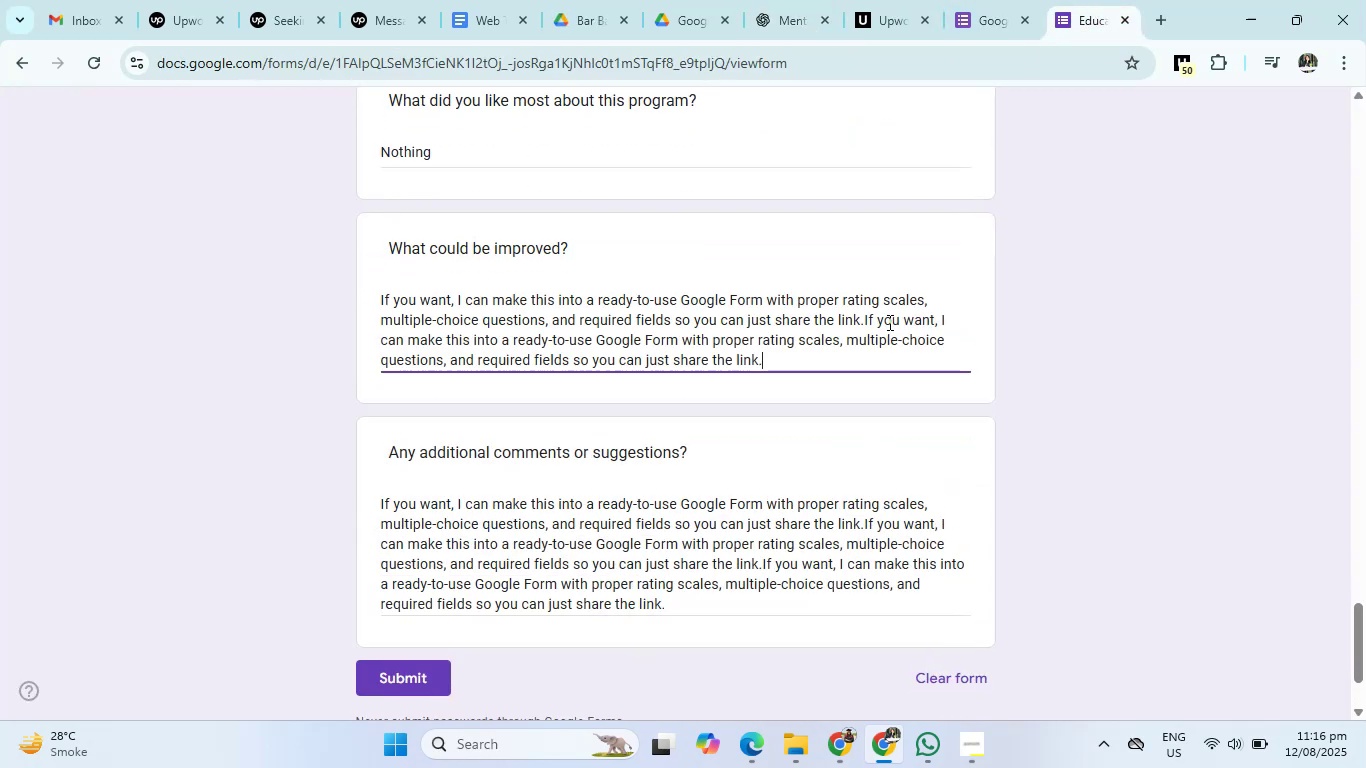 
key(Control+V)
 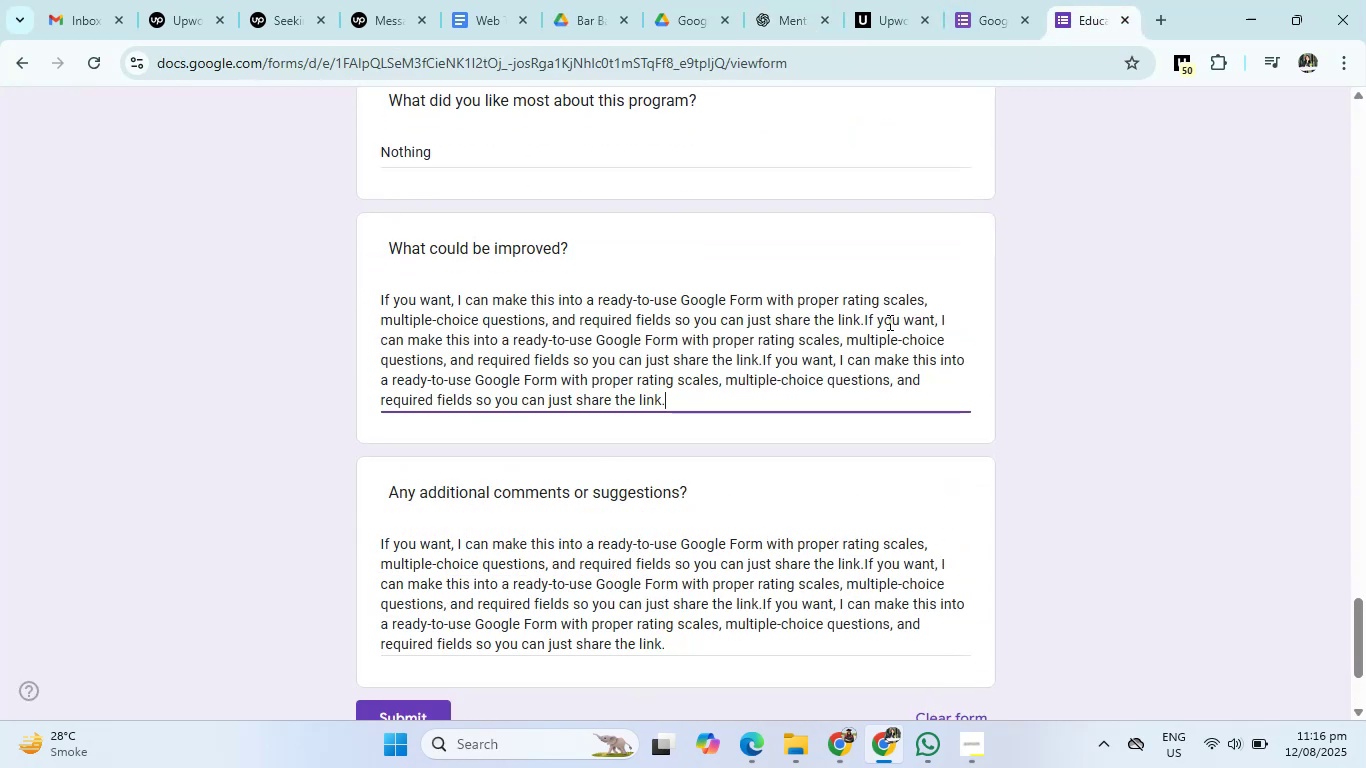 
key(Control+ControlLeft)
 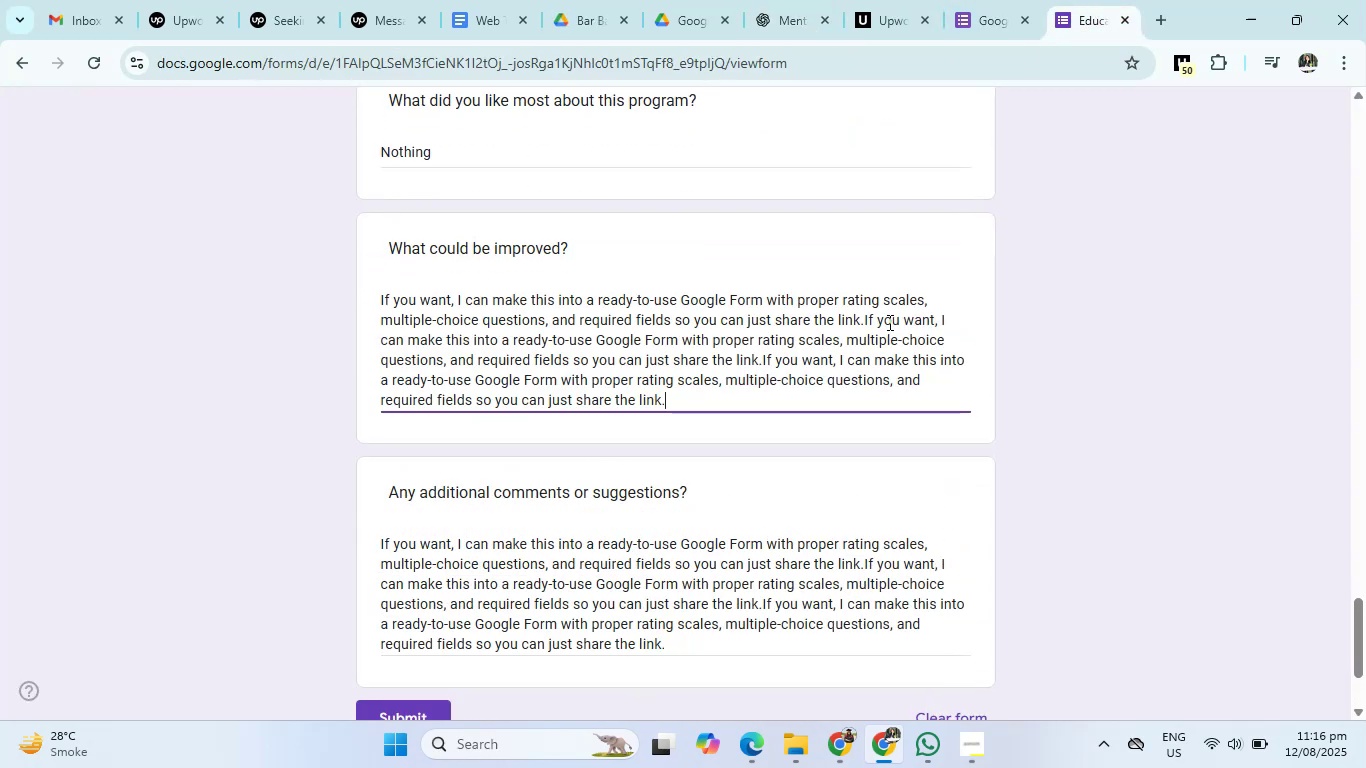 
key(Control+V)
 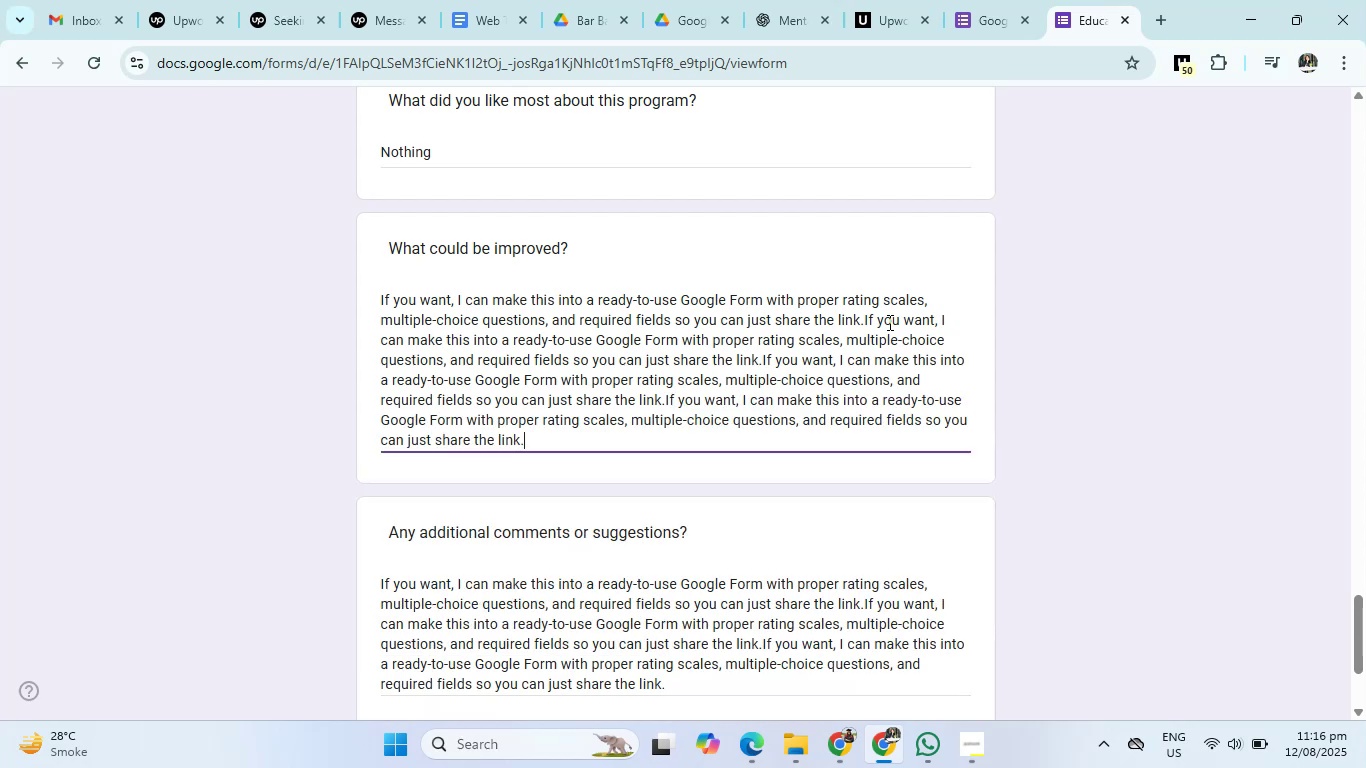 
key(Control+ControlLeft)
 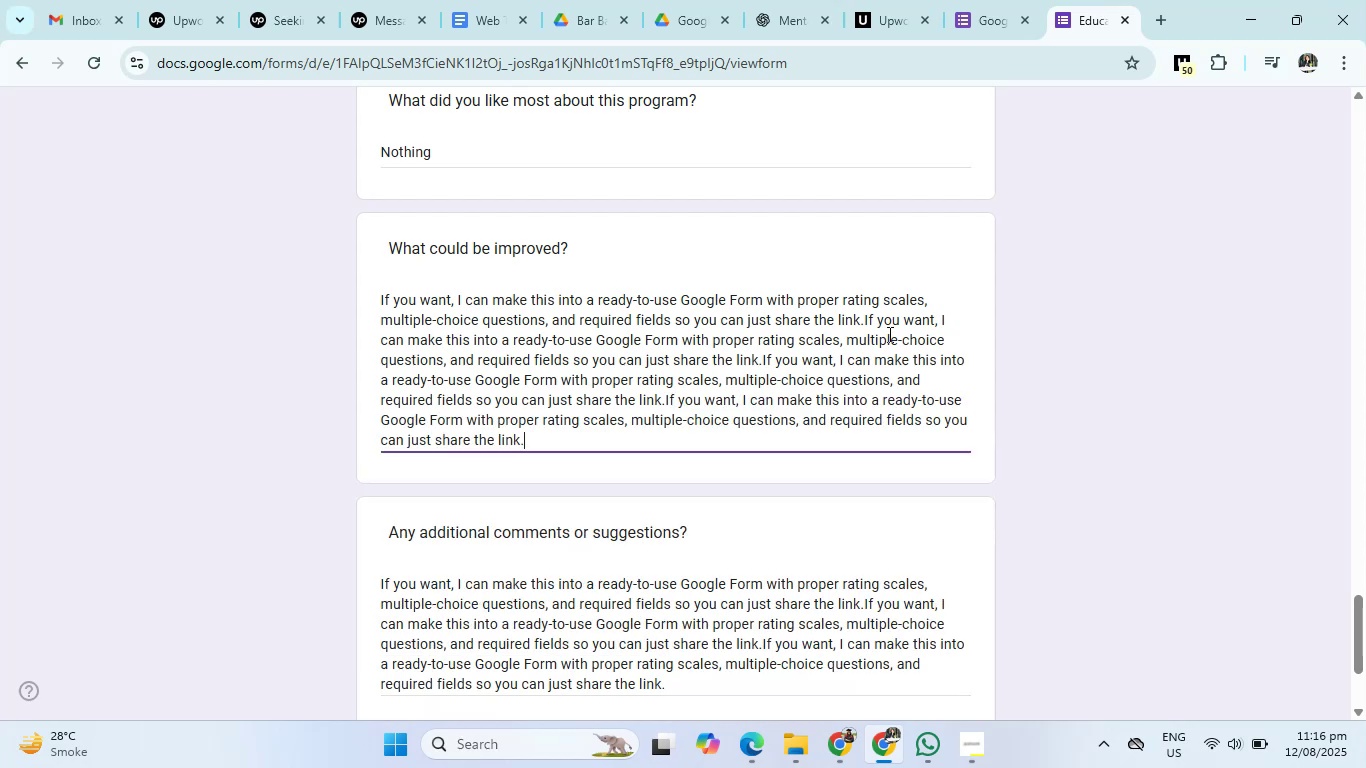 
key(Control+V)
 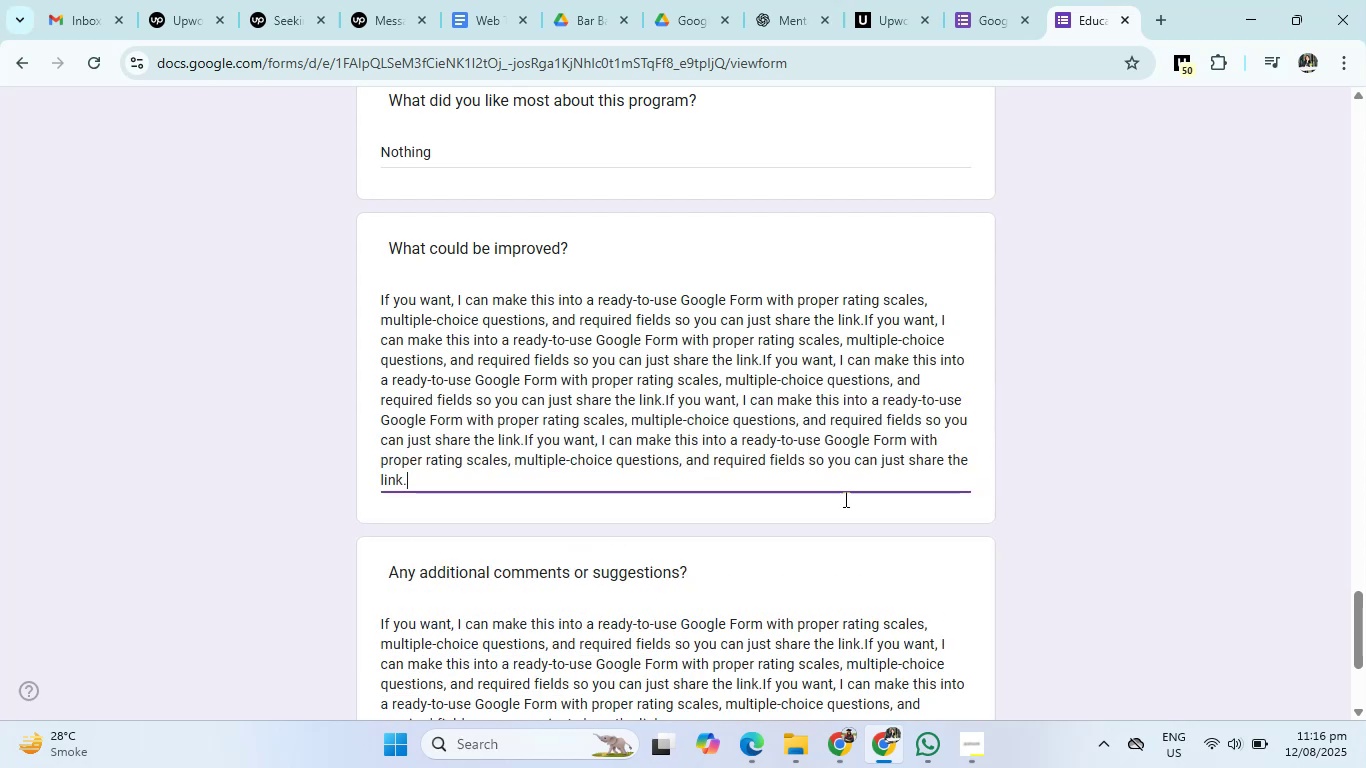 
scroll: coordinate [828, 535], scroll_direction: down, amount: 3.0
 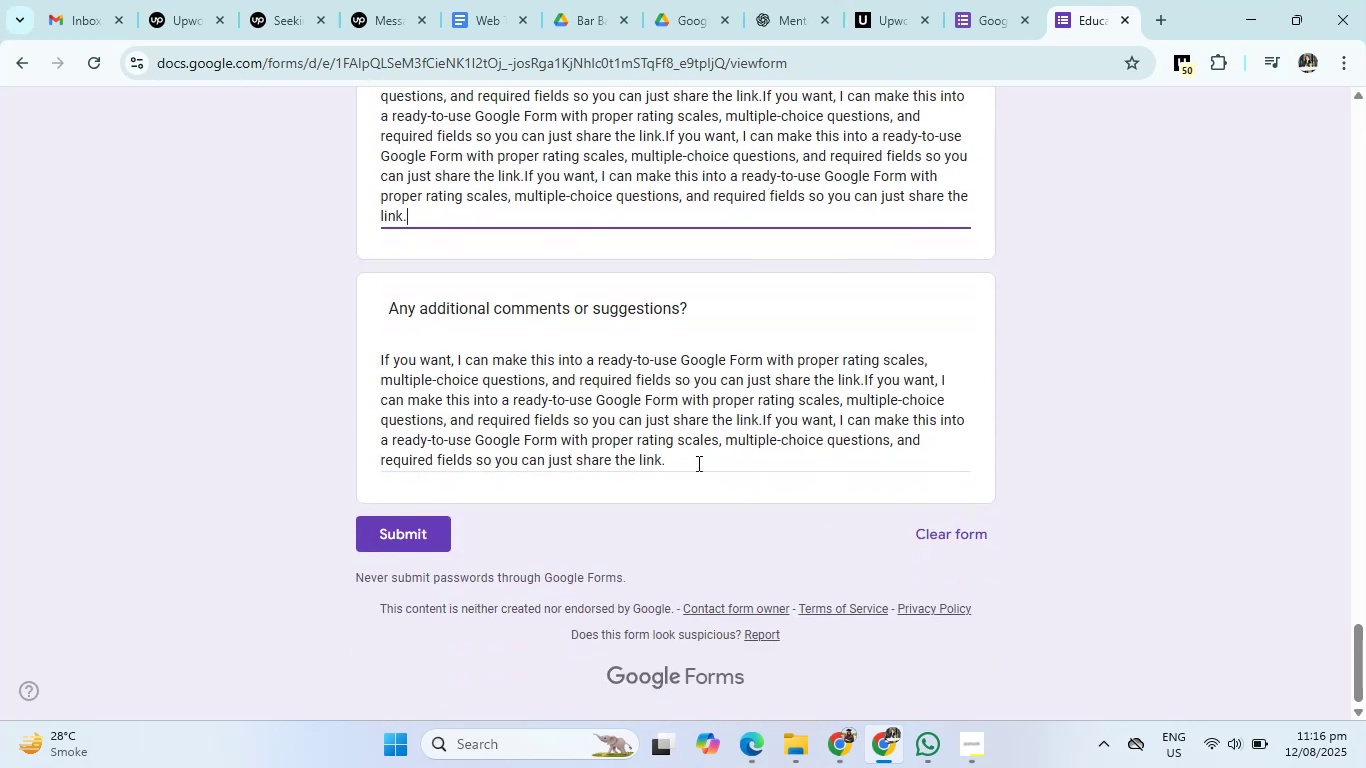 
left_click([676, 465])
 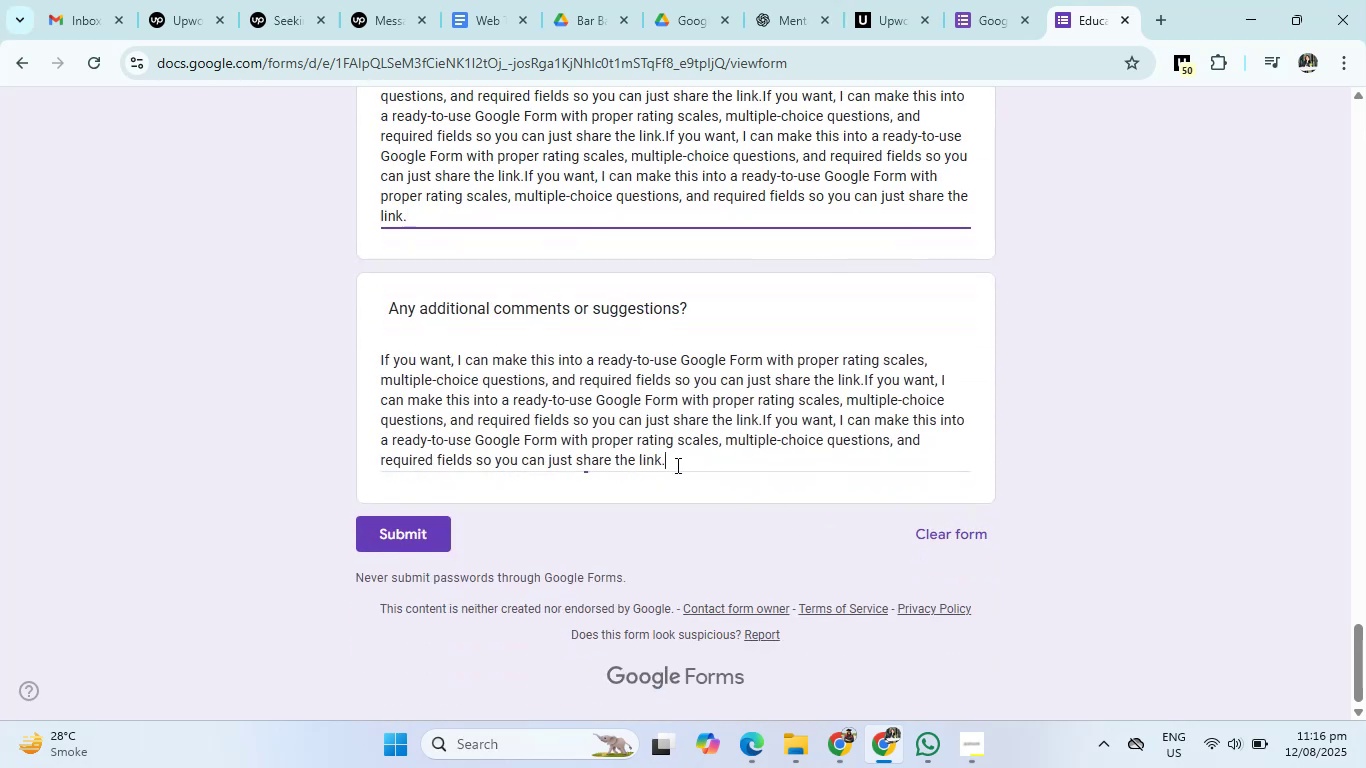 
key(Control+ControlLeft)
 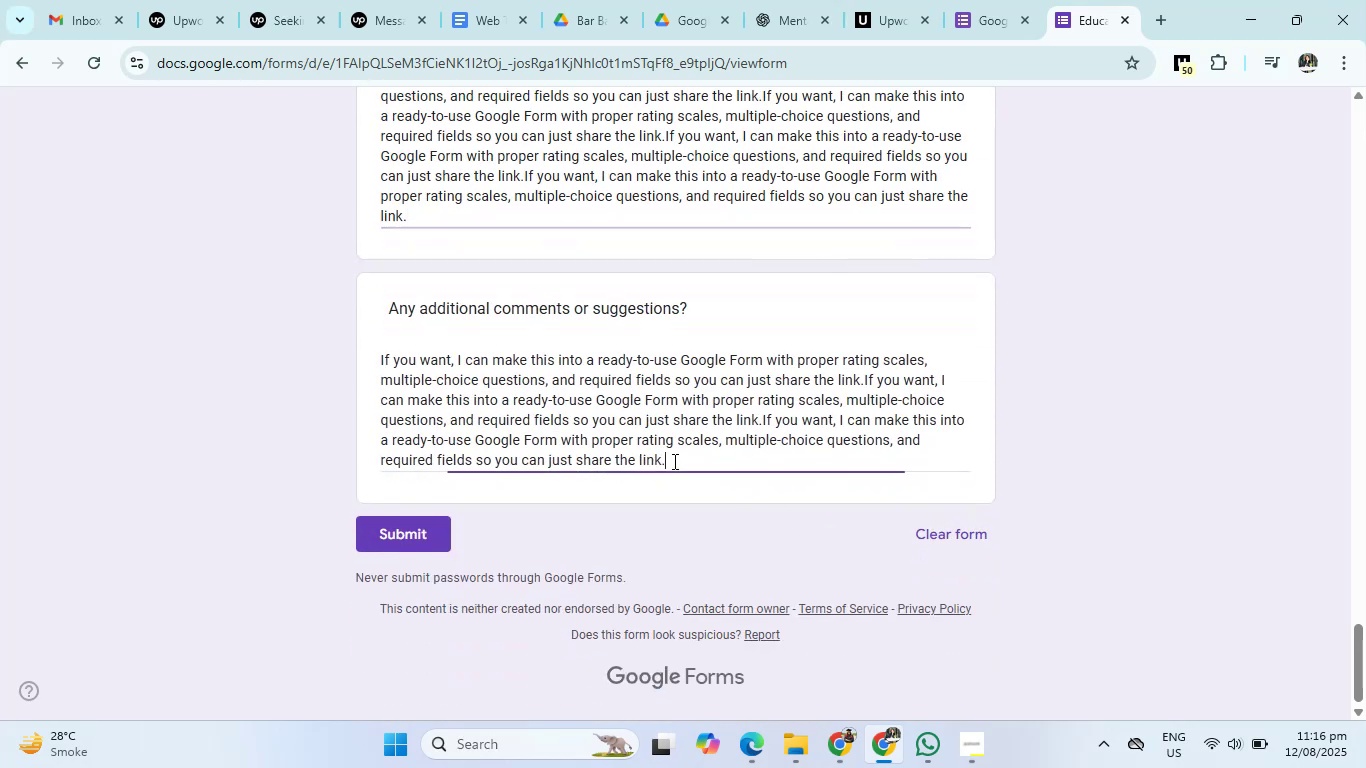 
key(Control+V)
 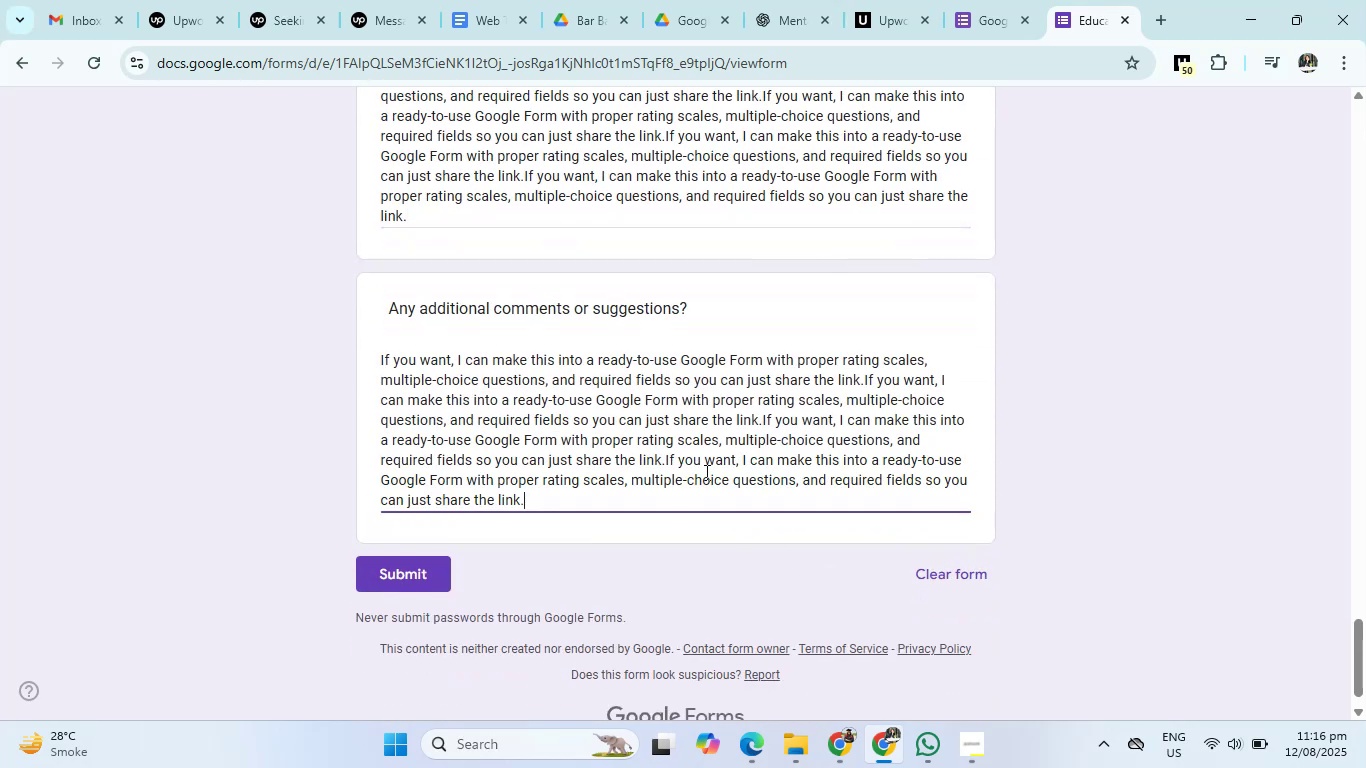 
scroll: coordinate [732, 499], scroll_direction: up, amount: 5.0
 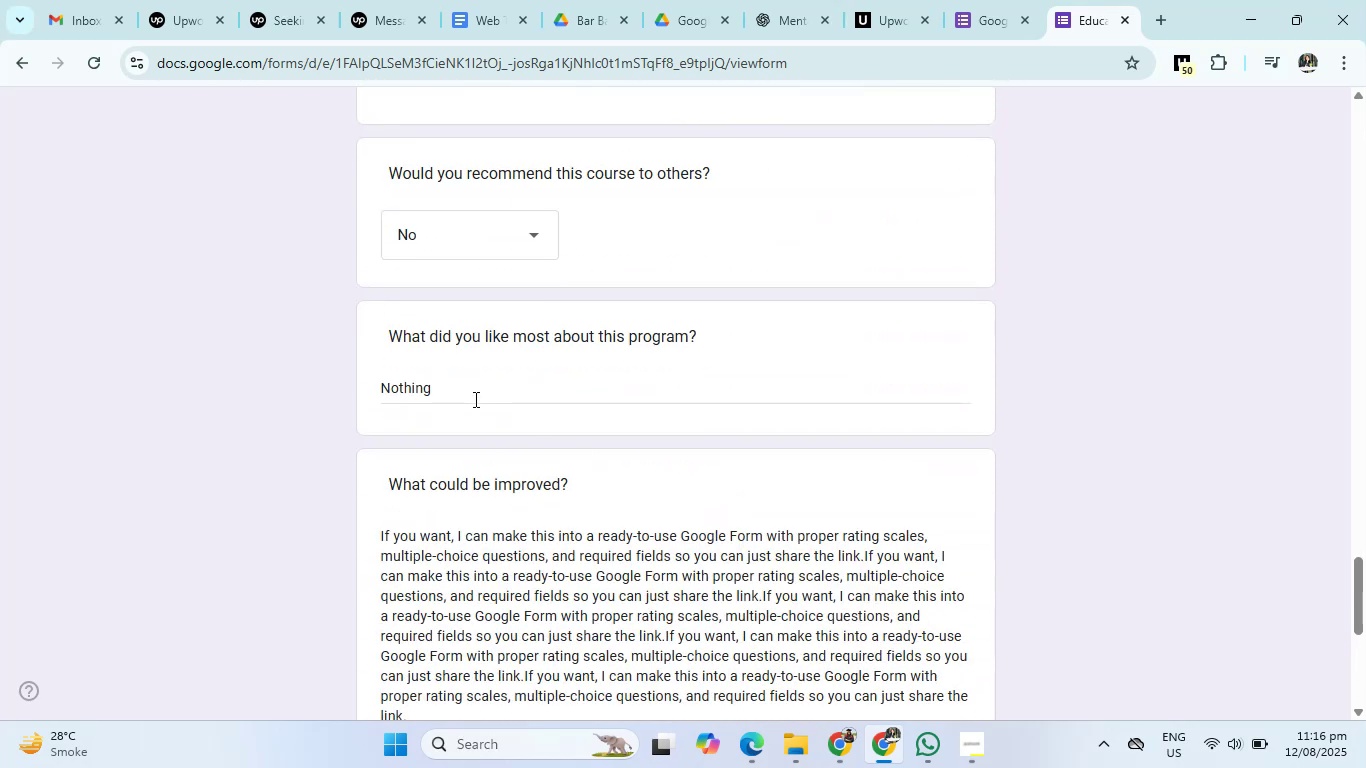 
left_click([452, 387])
 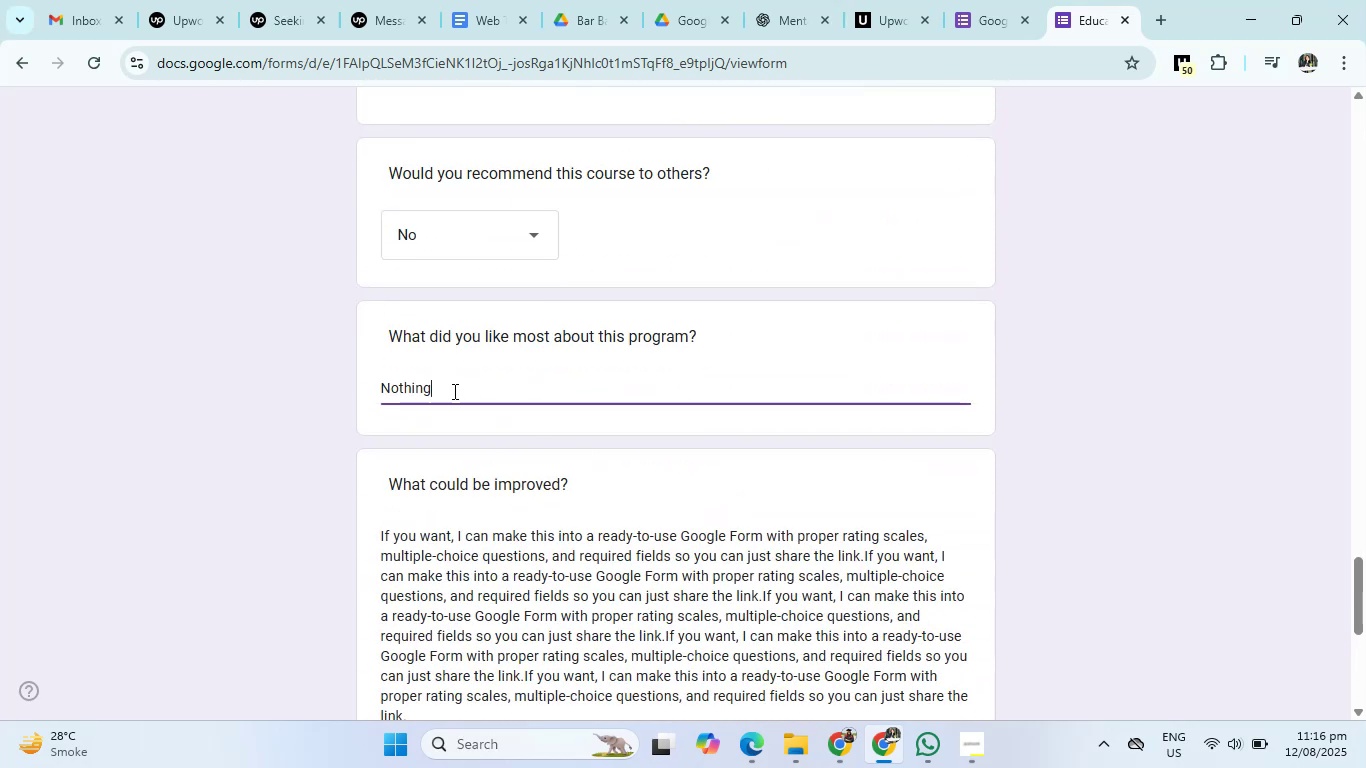 
key(Space)
 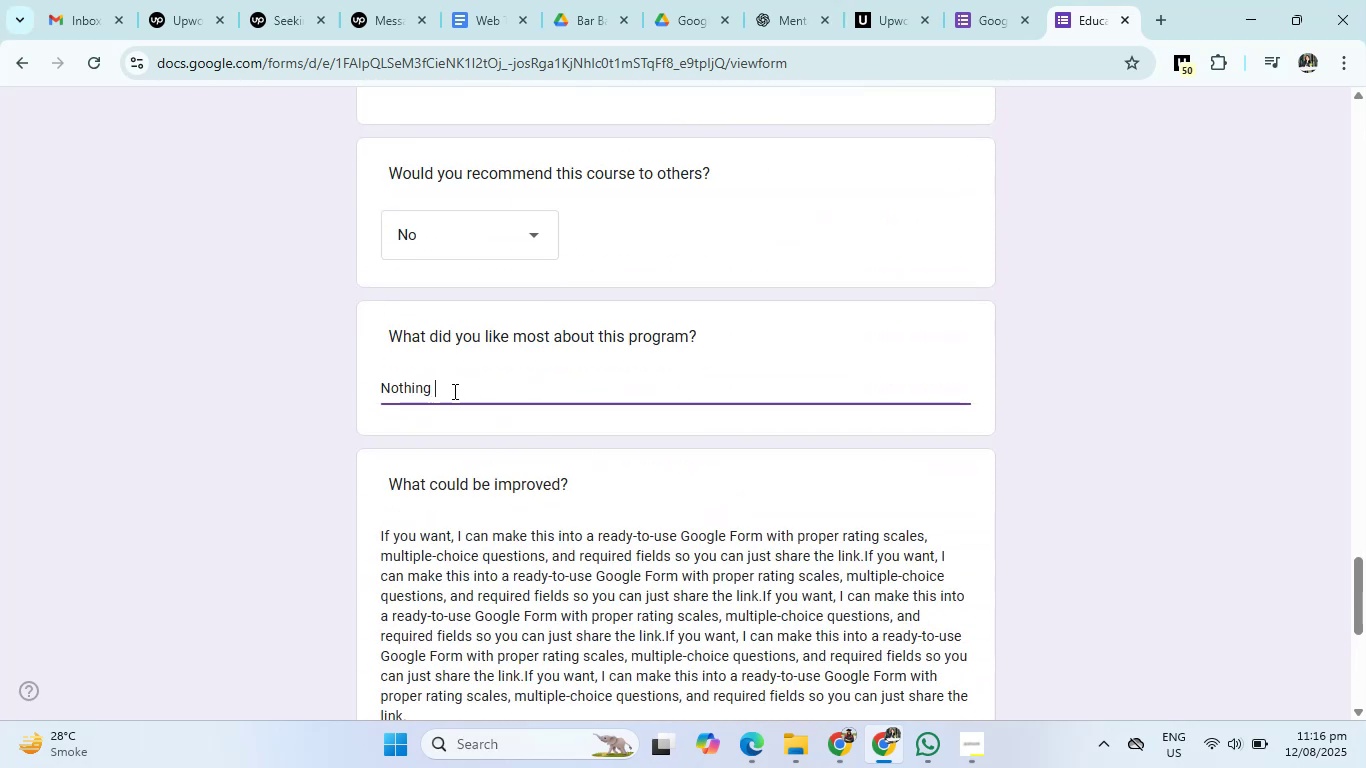 
key(Control+ControlLeft)
 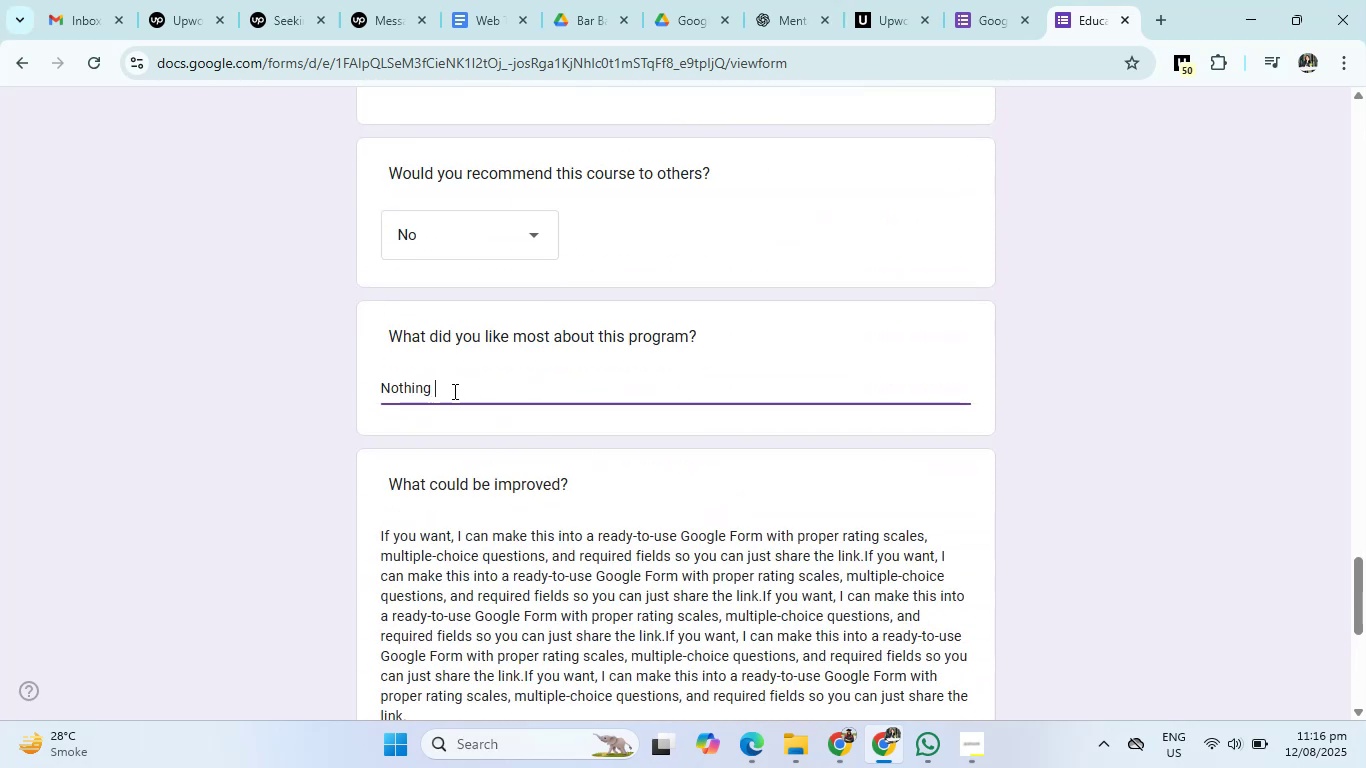 
key(Control+V)
 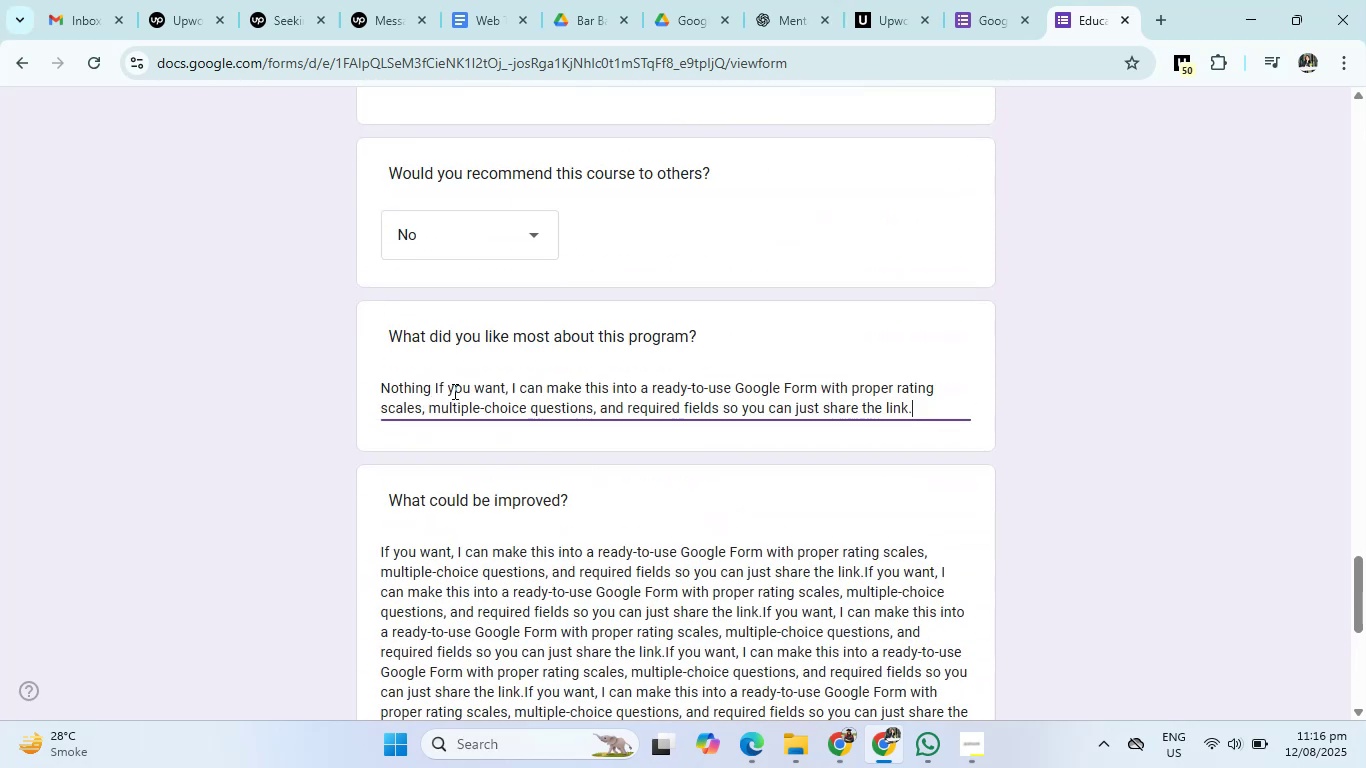 
key(Control+ControlLeft)
 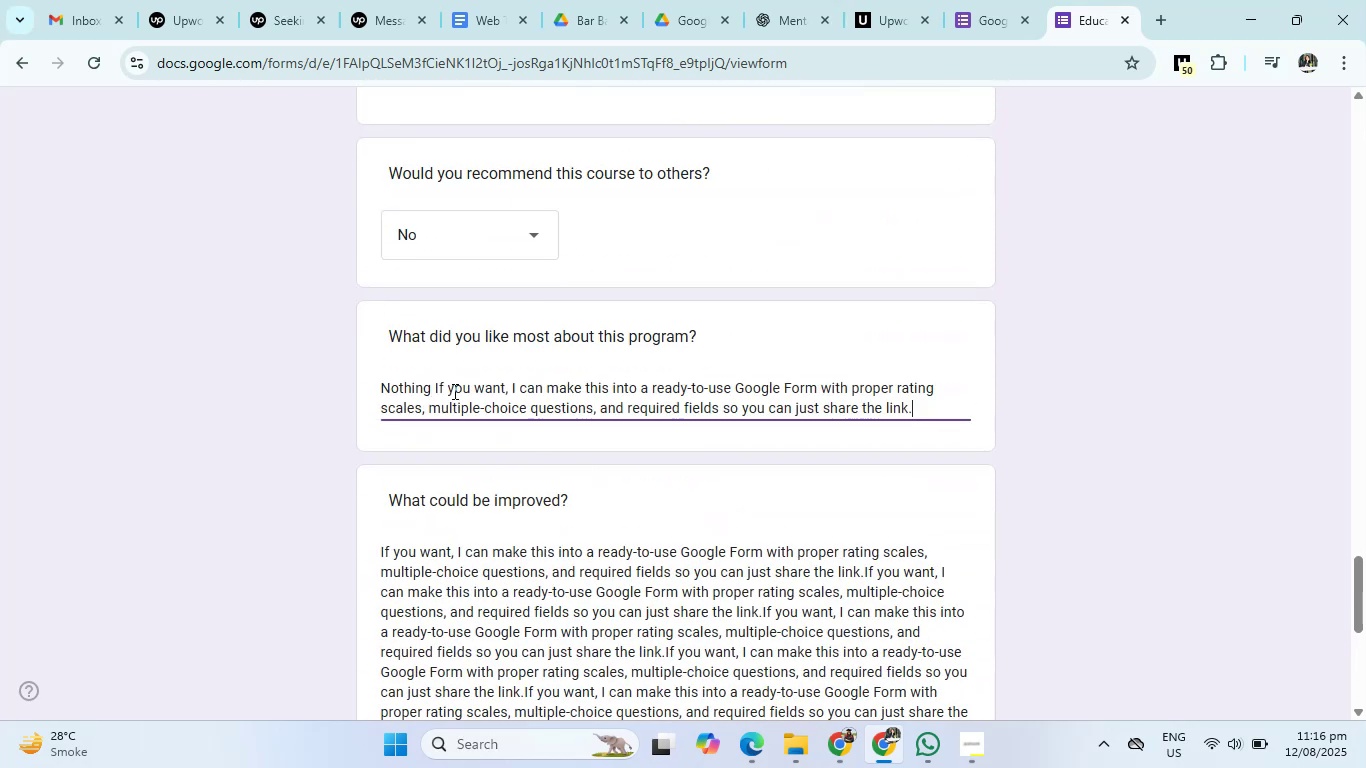 
key(Control+V)
 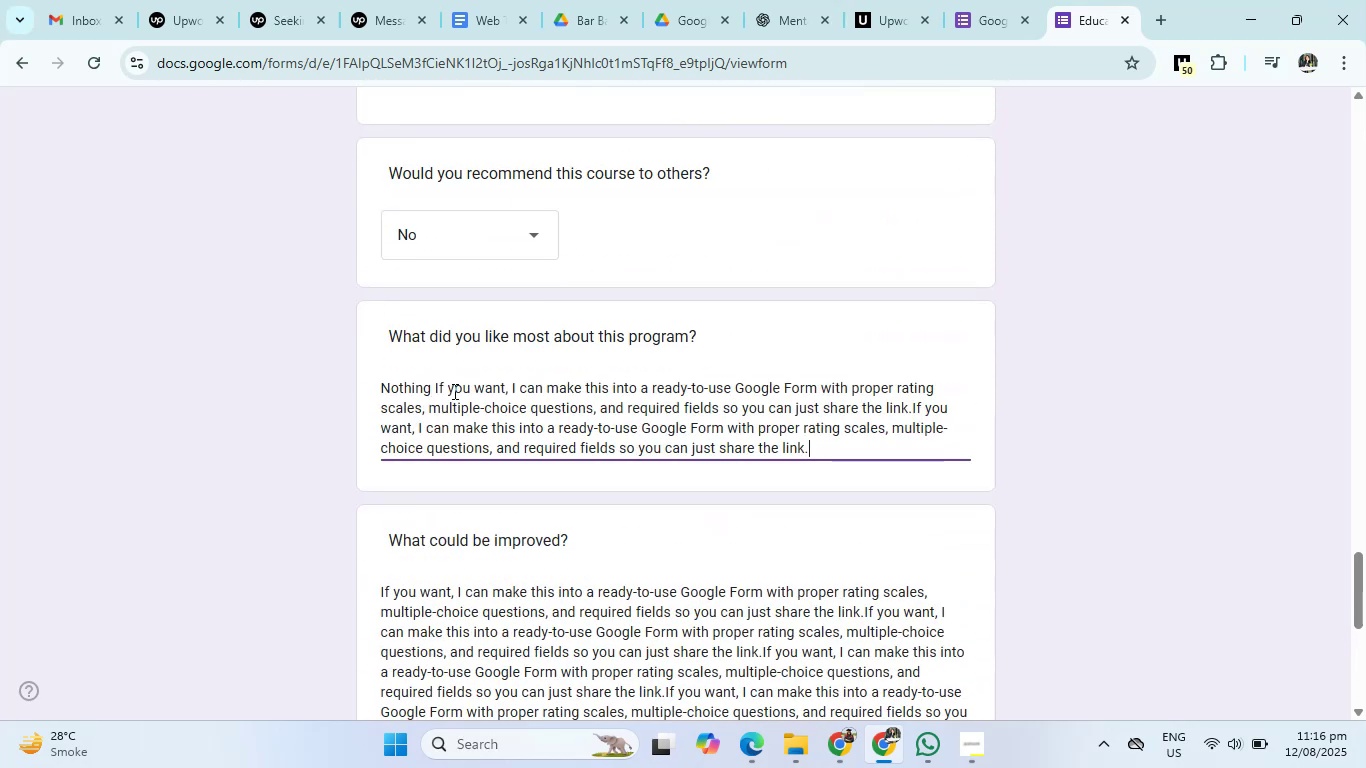 
key(Control+ControlLeft)
 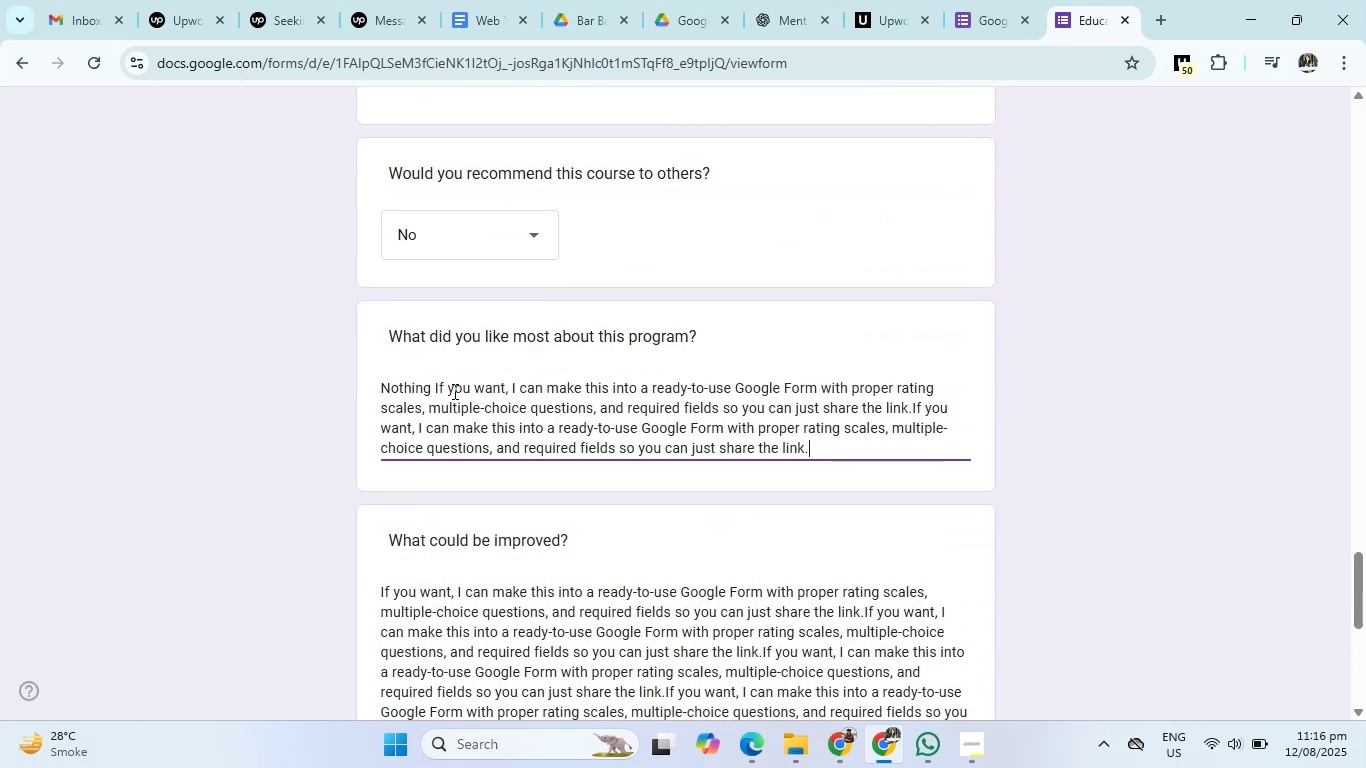 
key(Control+V)
 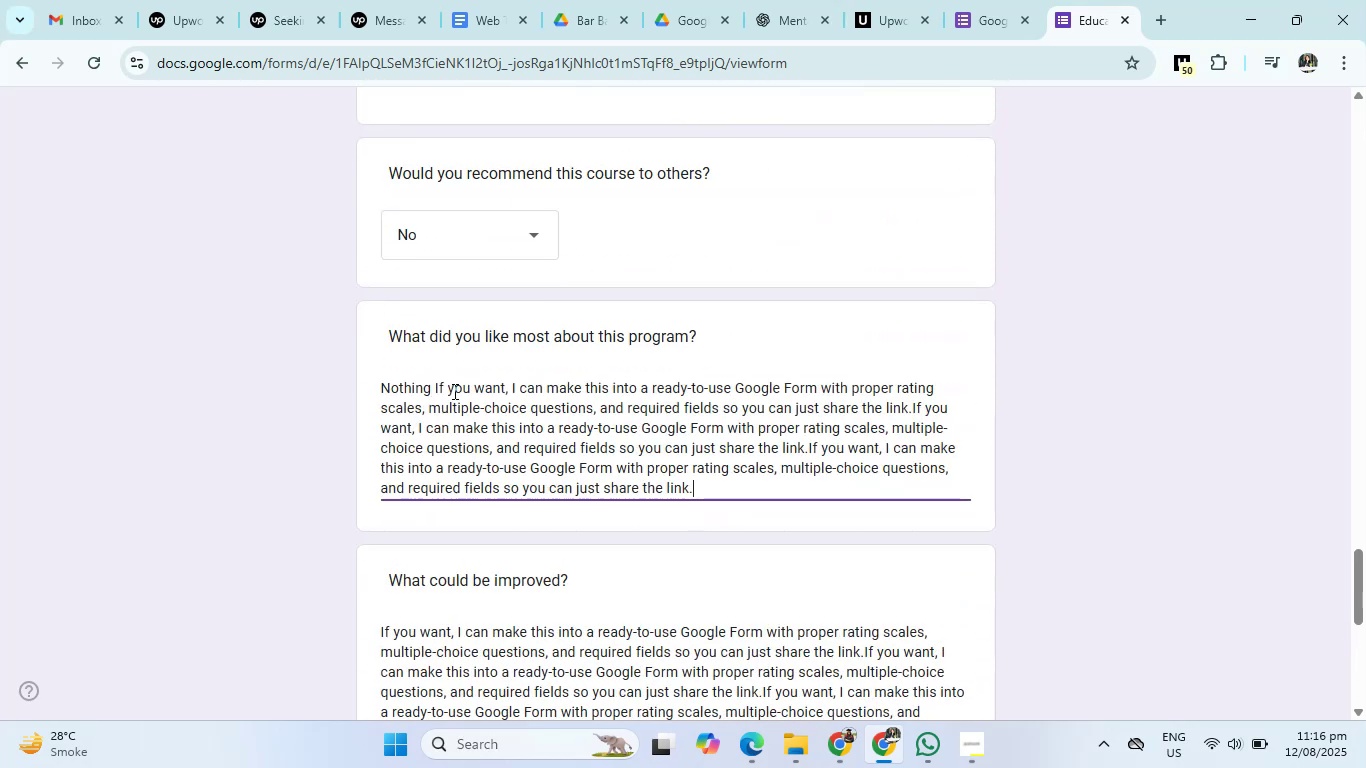 
key(Control+ControlLeft)
 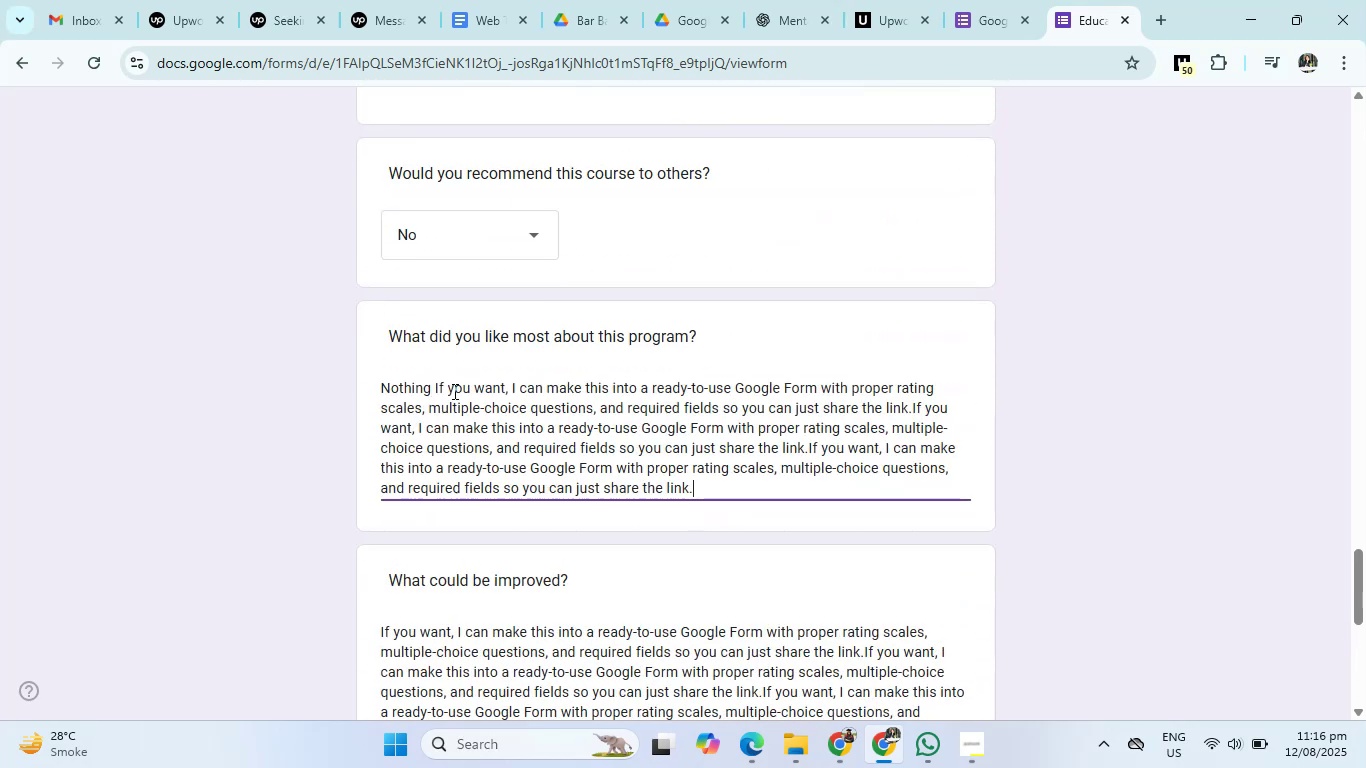 
key(Control+V)
 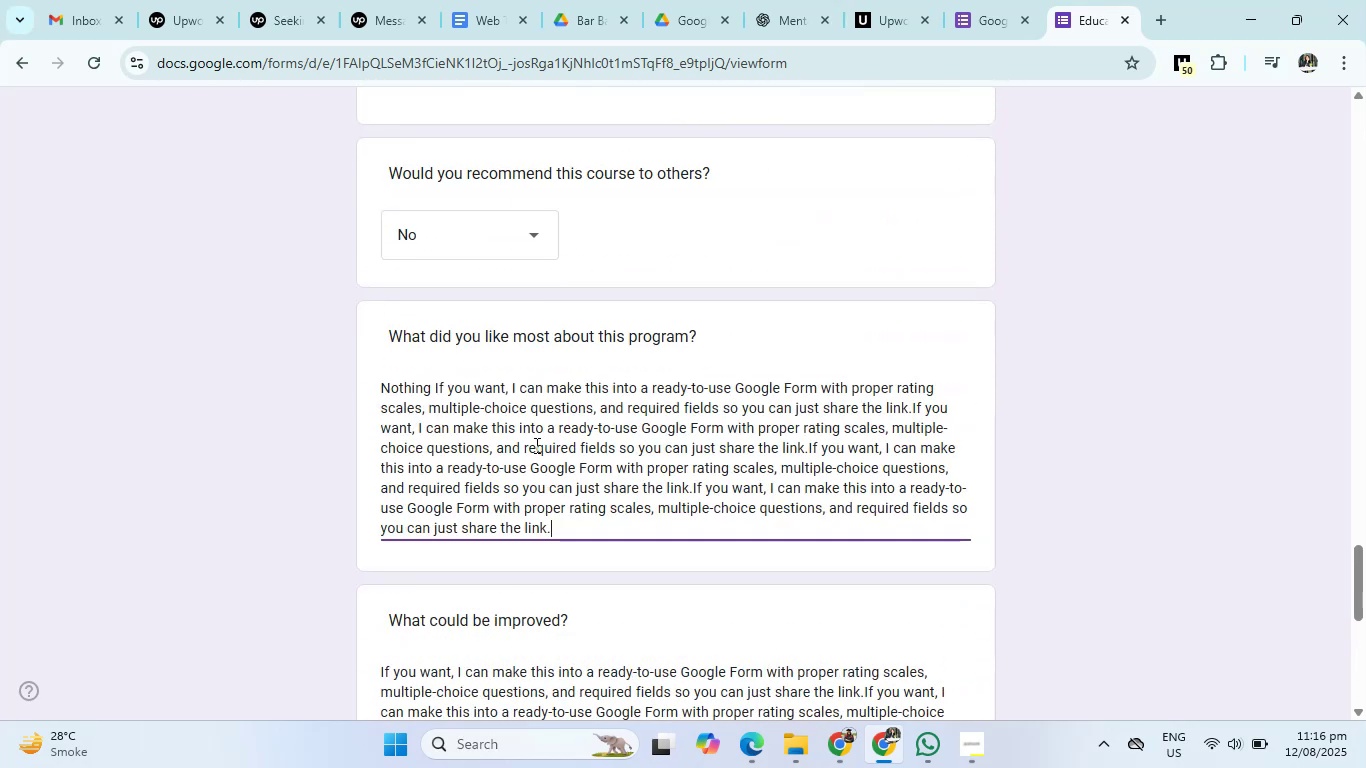 
scroll: coordinate [552, 448], scroll_direction: down, amount: 11.0
 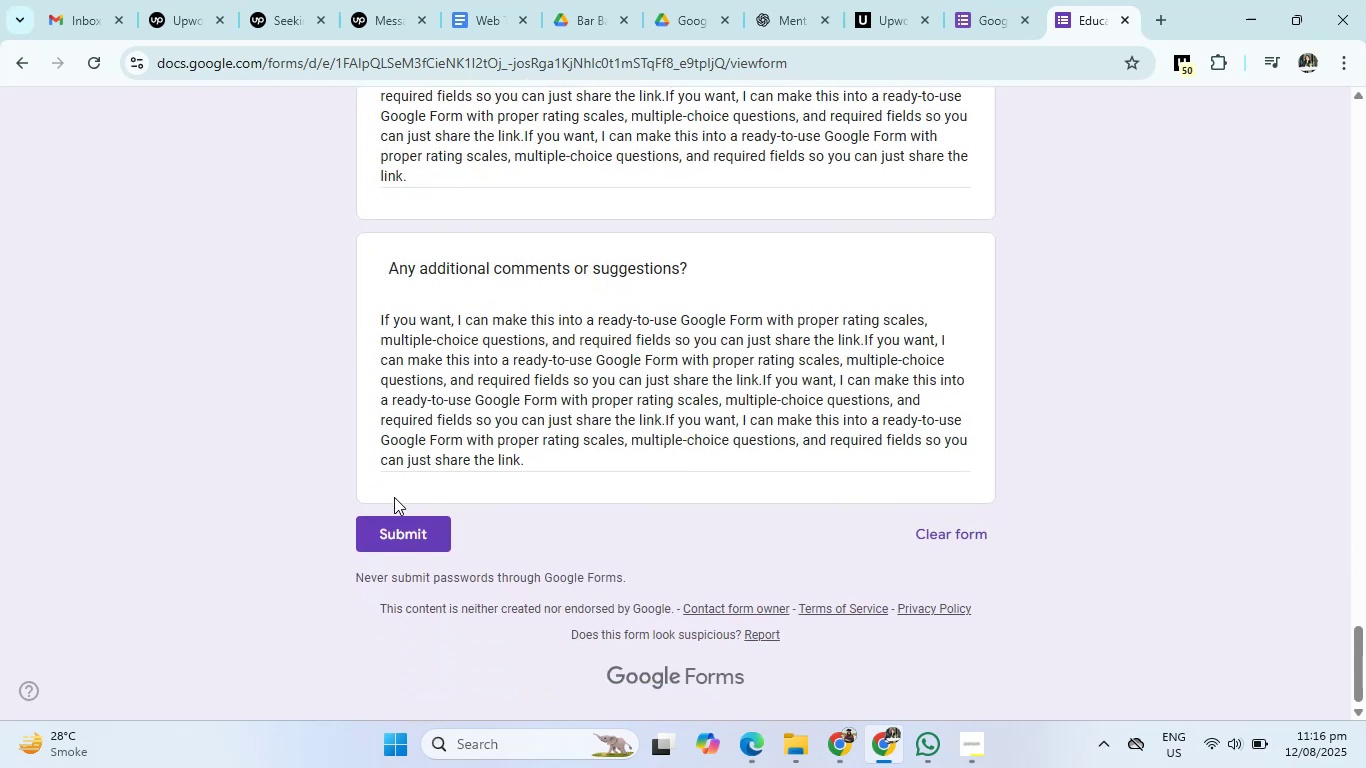 
left_click([394, 532])
 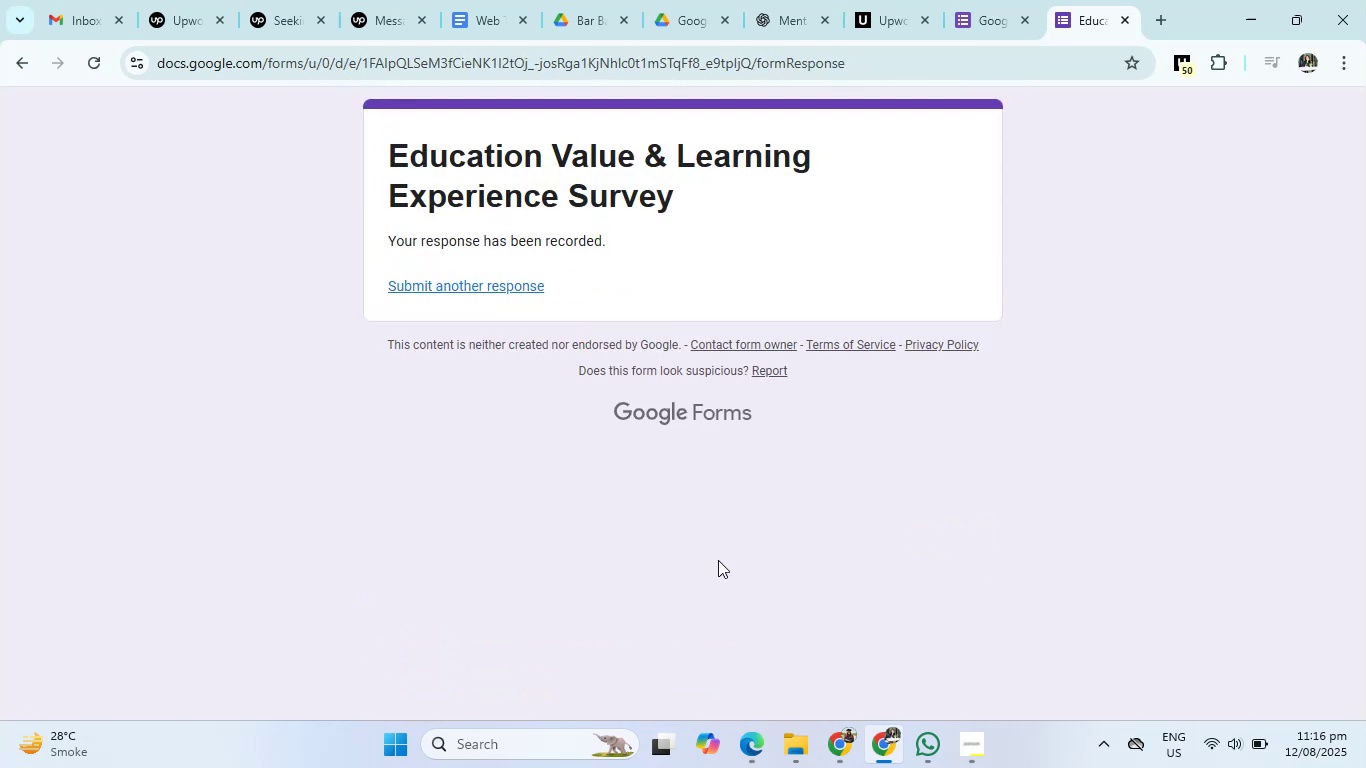 
left_click([838, 751])
 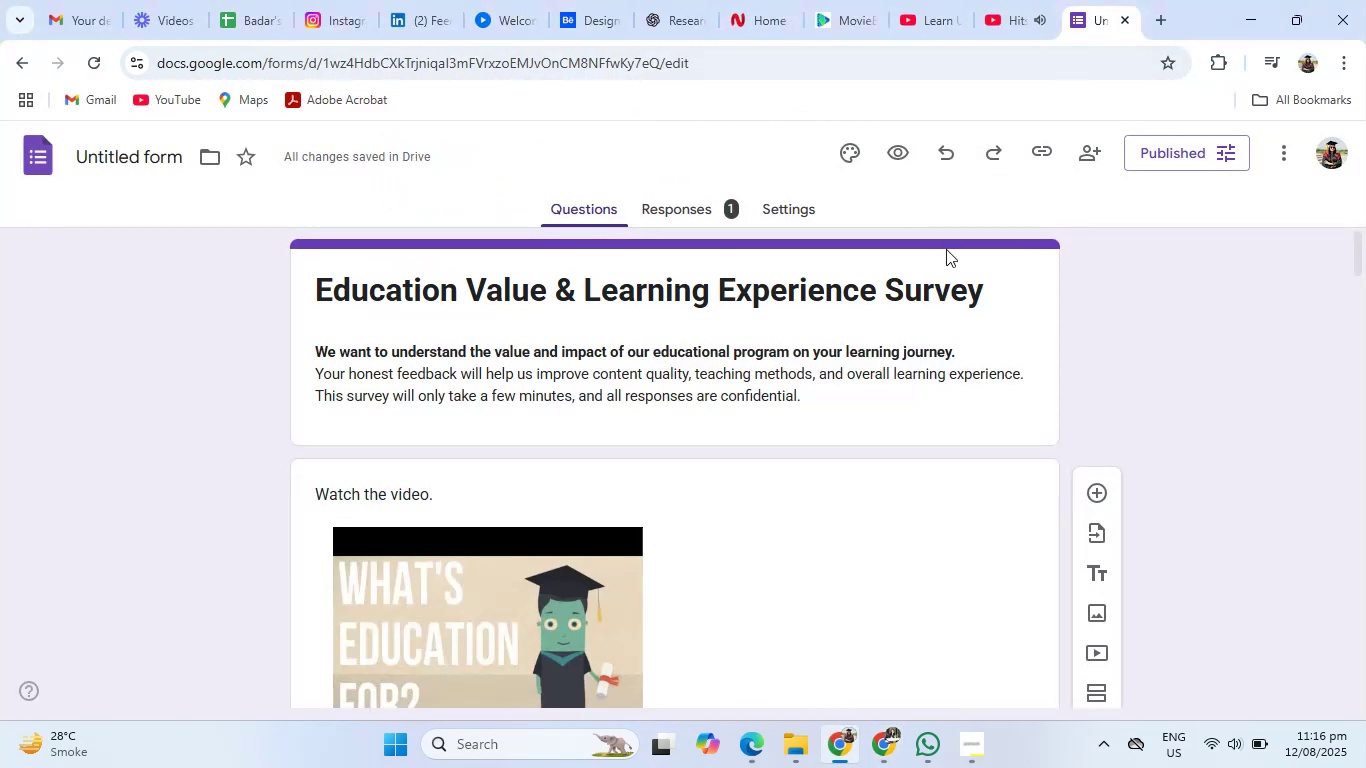 
left_click([673, 196])
 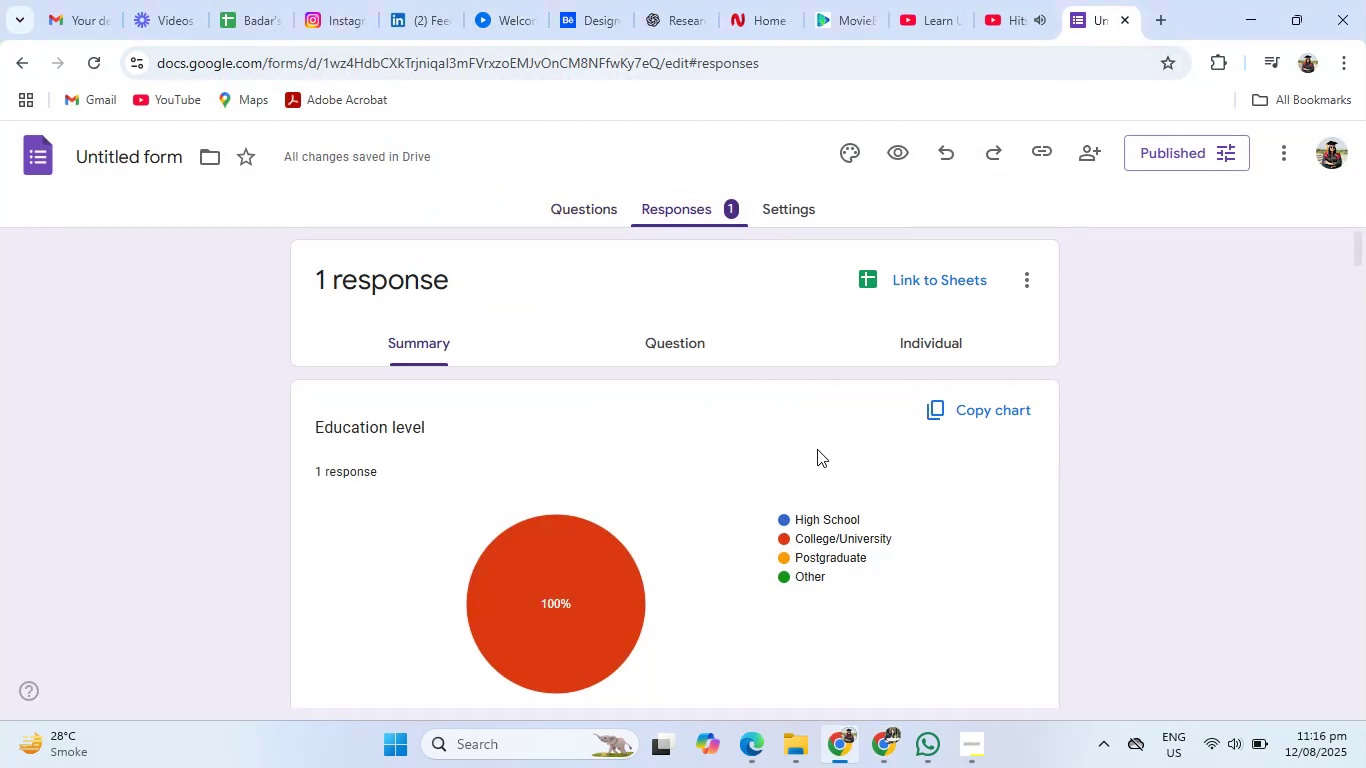 
left_click([672, 350])
 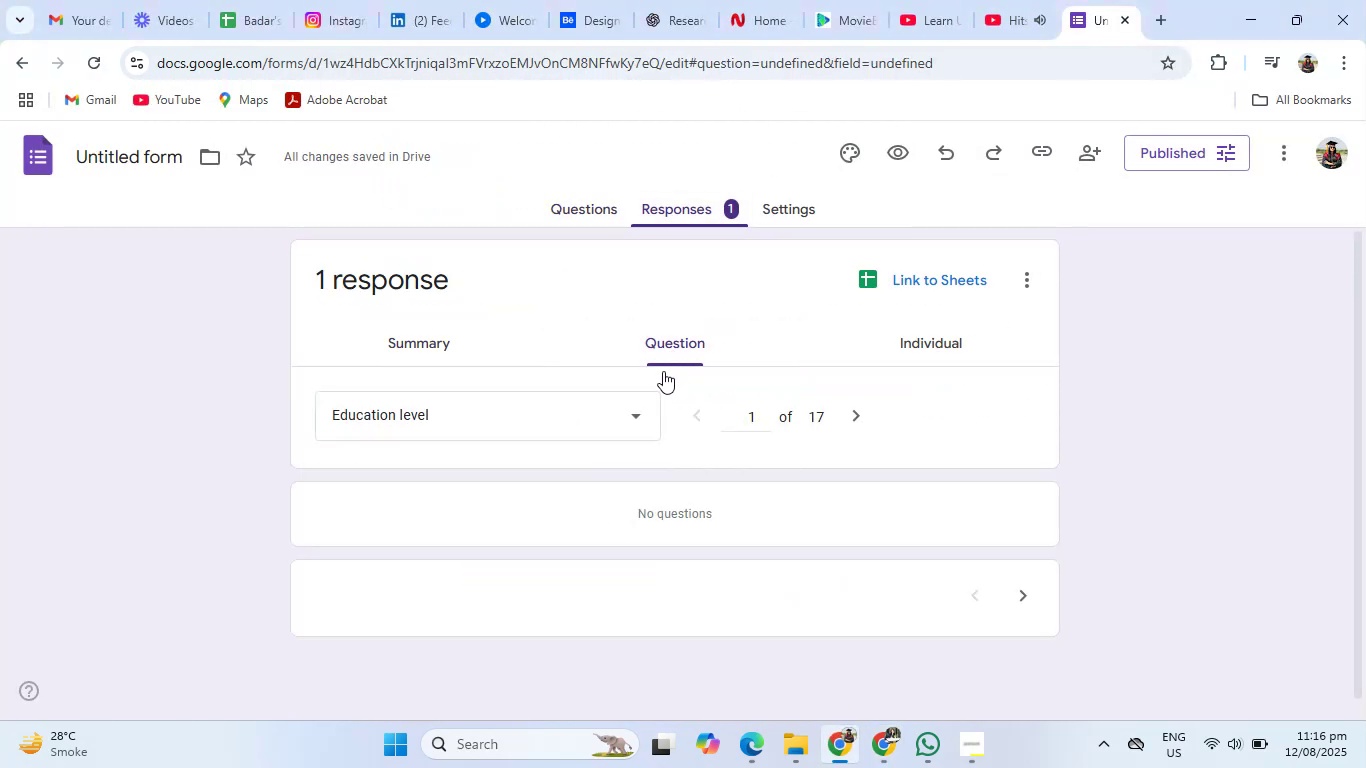 
left_click([651, 397])
 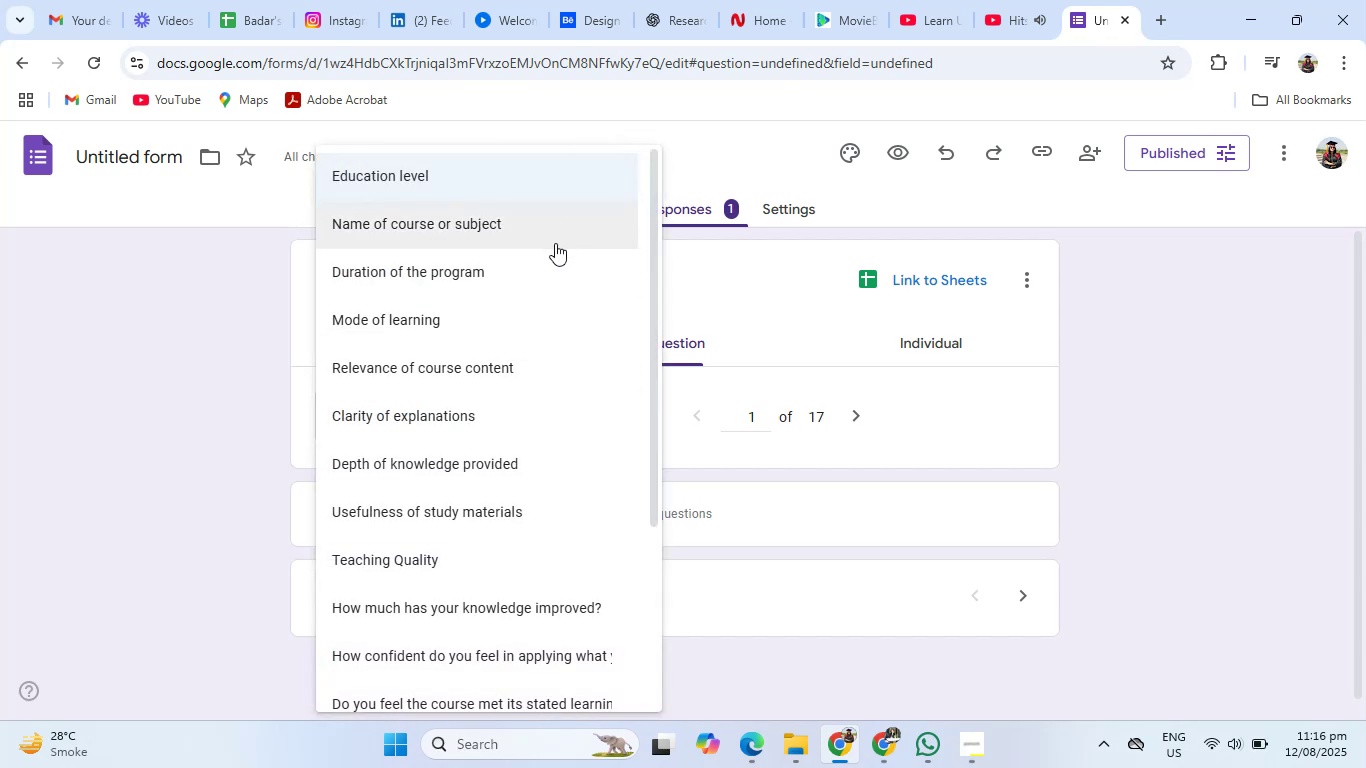 
scroll: coordinate [490, 483], scroll_direction: down, amount: 3.0
 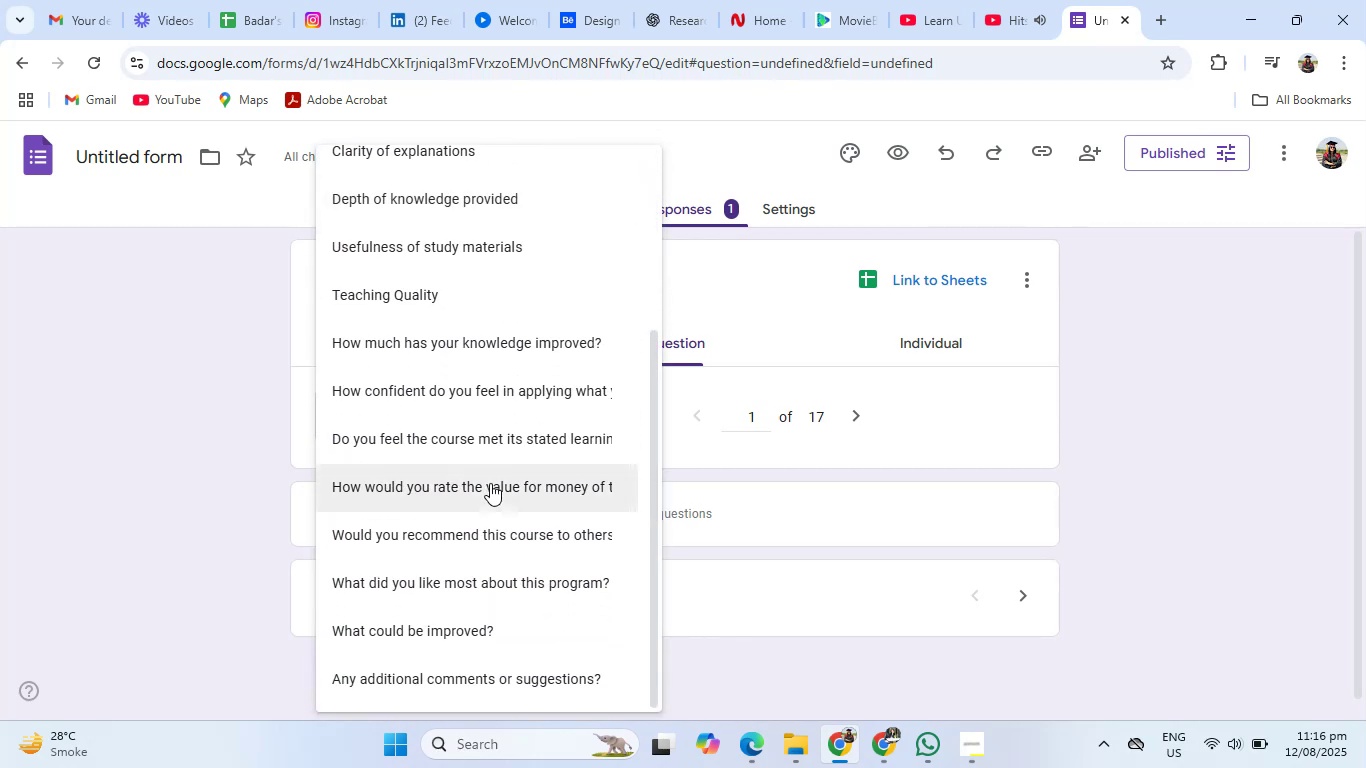 
scroll: coordinate [490, 483], scroll_direction: up, amount: 9.0
 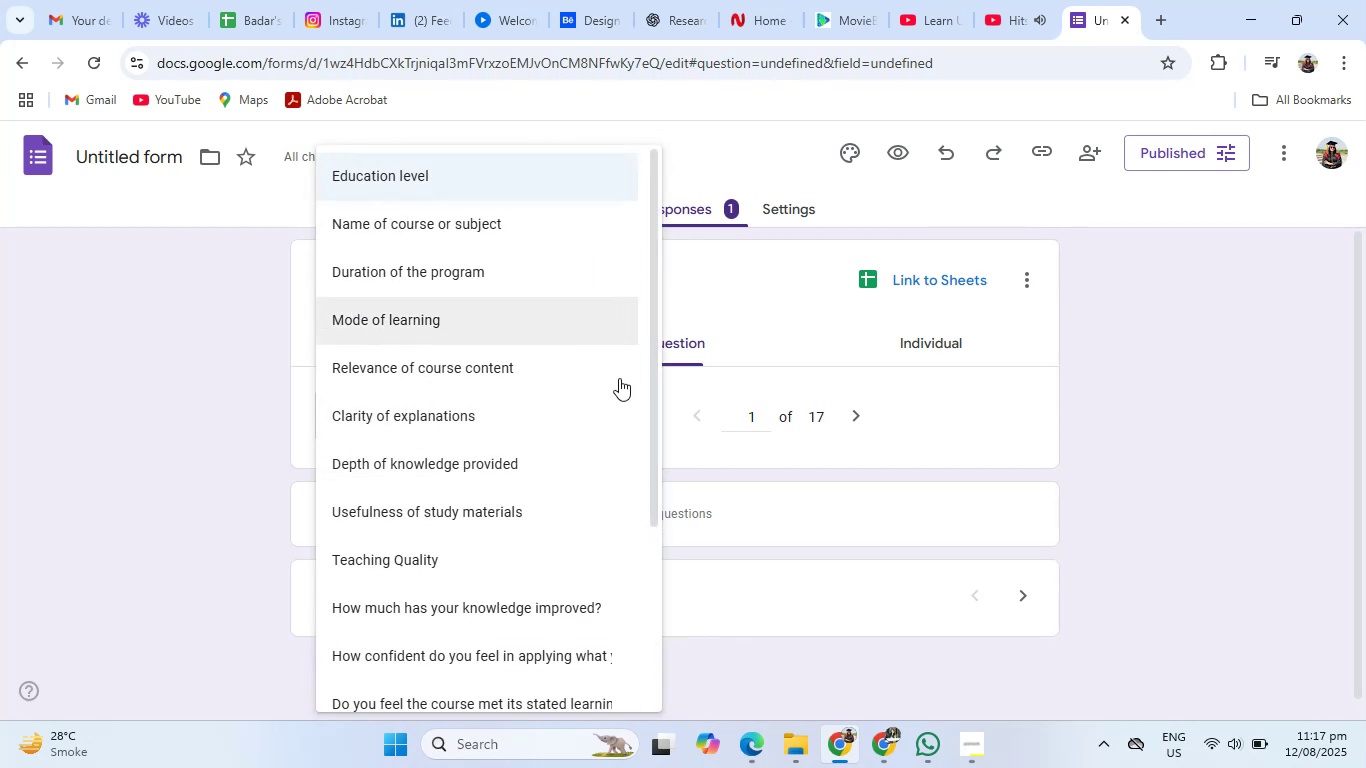 
left_click([917, 596])
 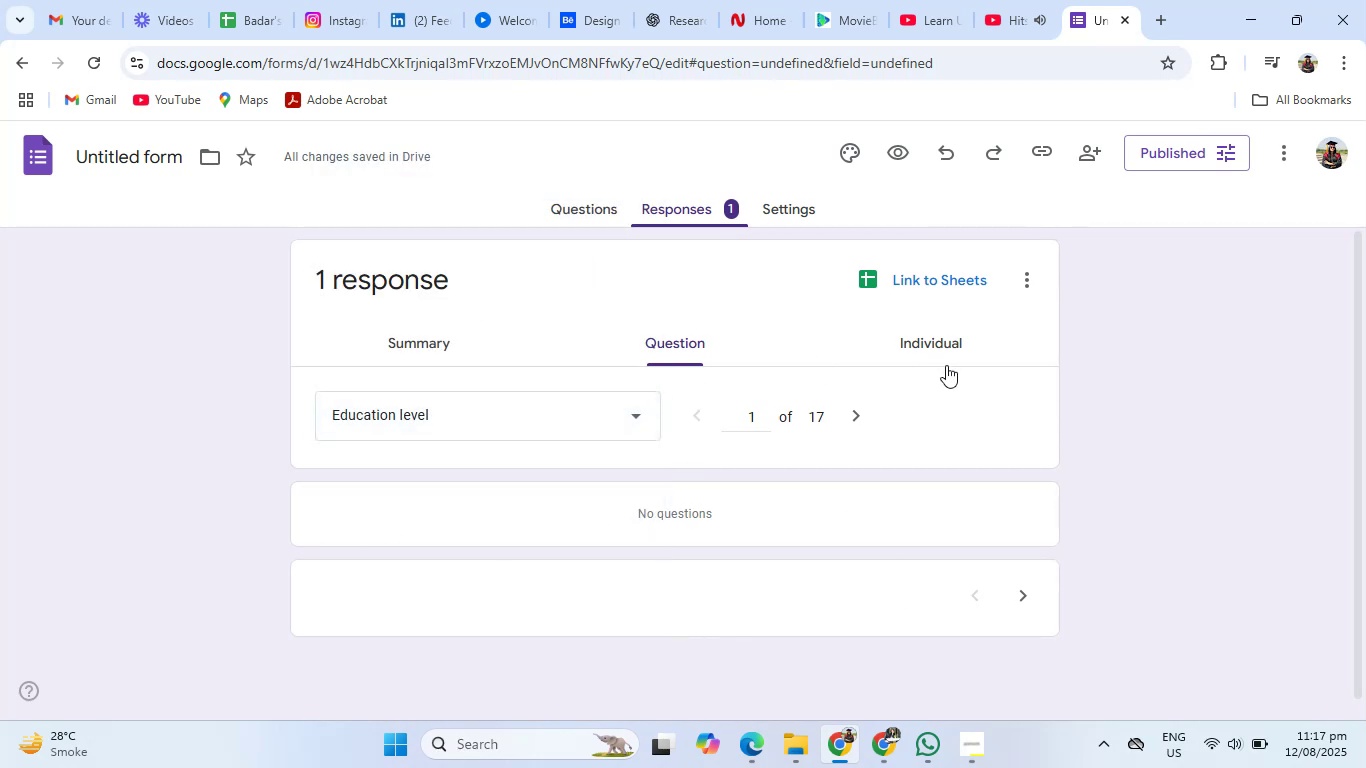 
left_click([949, 342])
 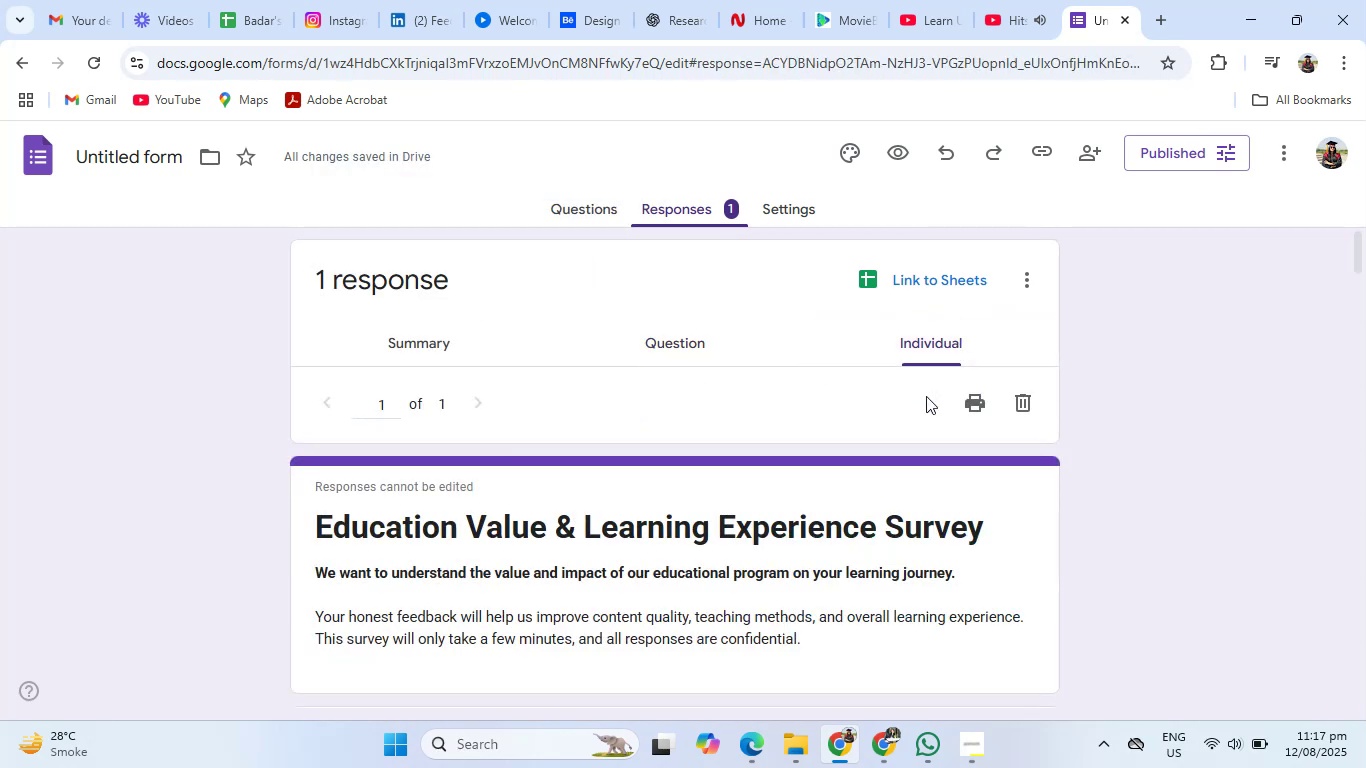 
scroll: coordinate [849, 535], scroll_direction: down, amount: 2.0
 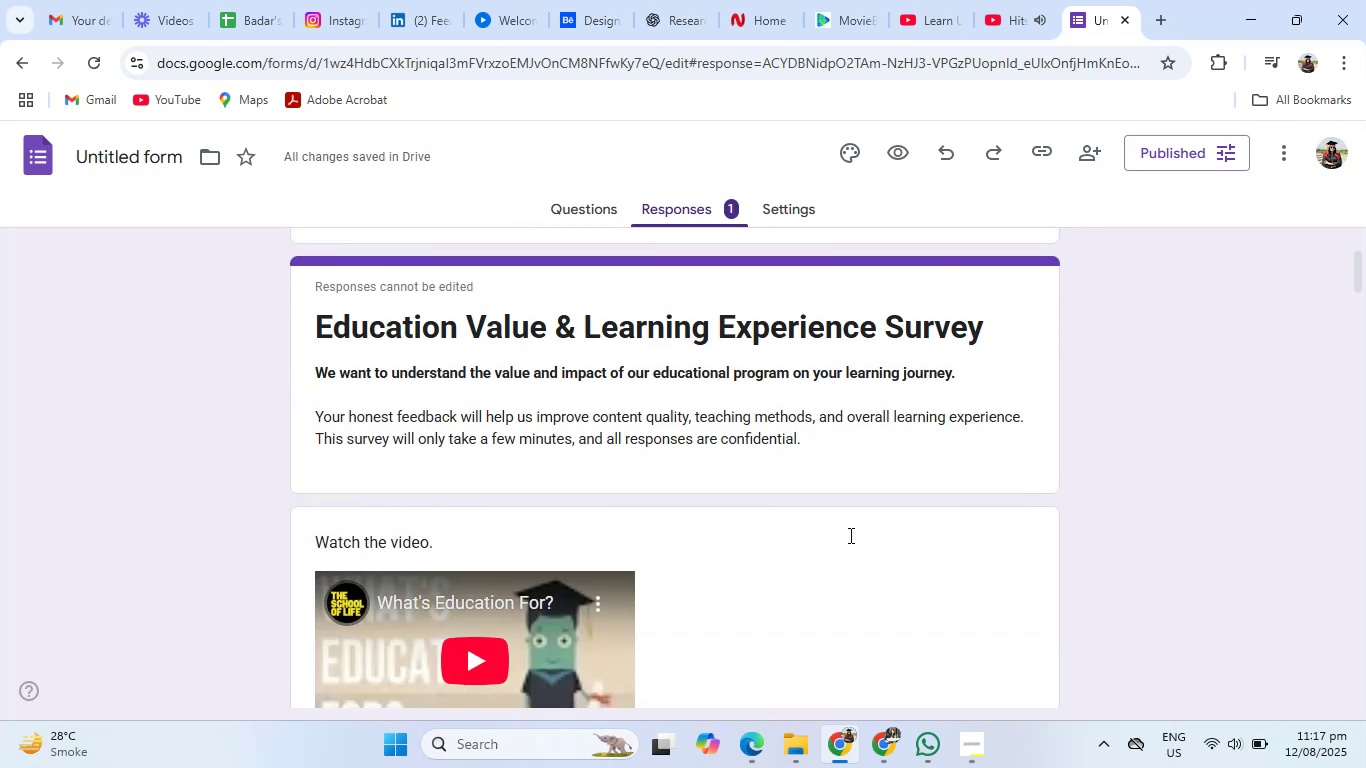 
scroll: coordinate [849, 535], scroll_direction: up, amount: 1.0
 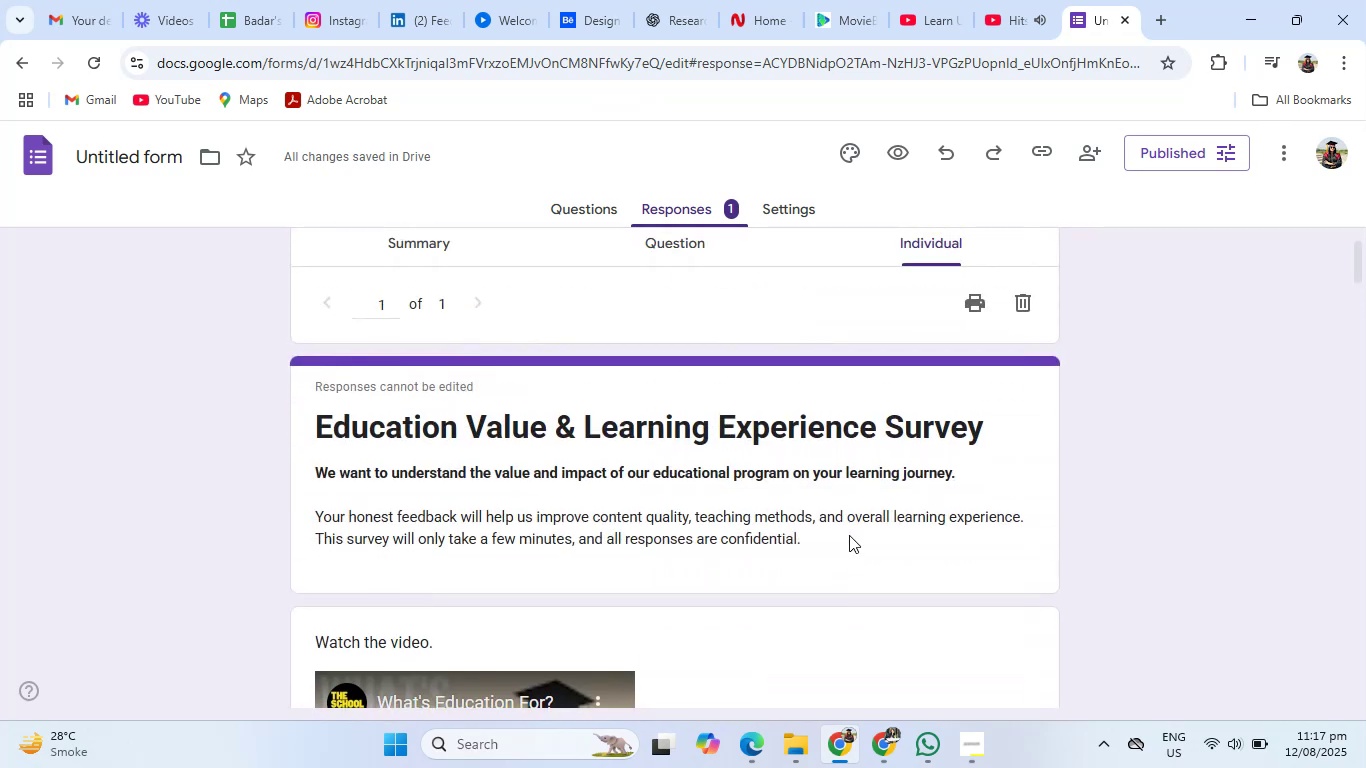 
scroll: coordinate [849, 535], scroll_direction: down, amount: 7.0
 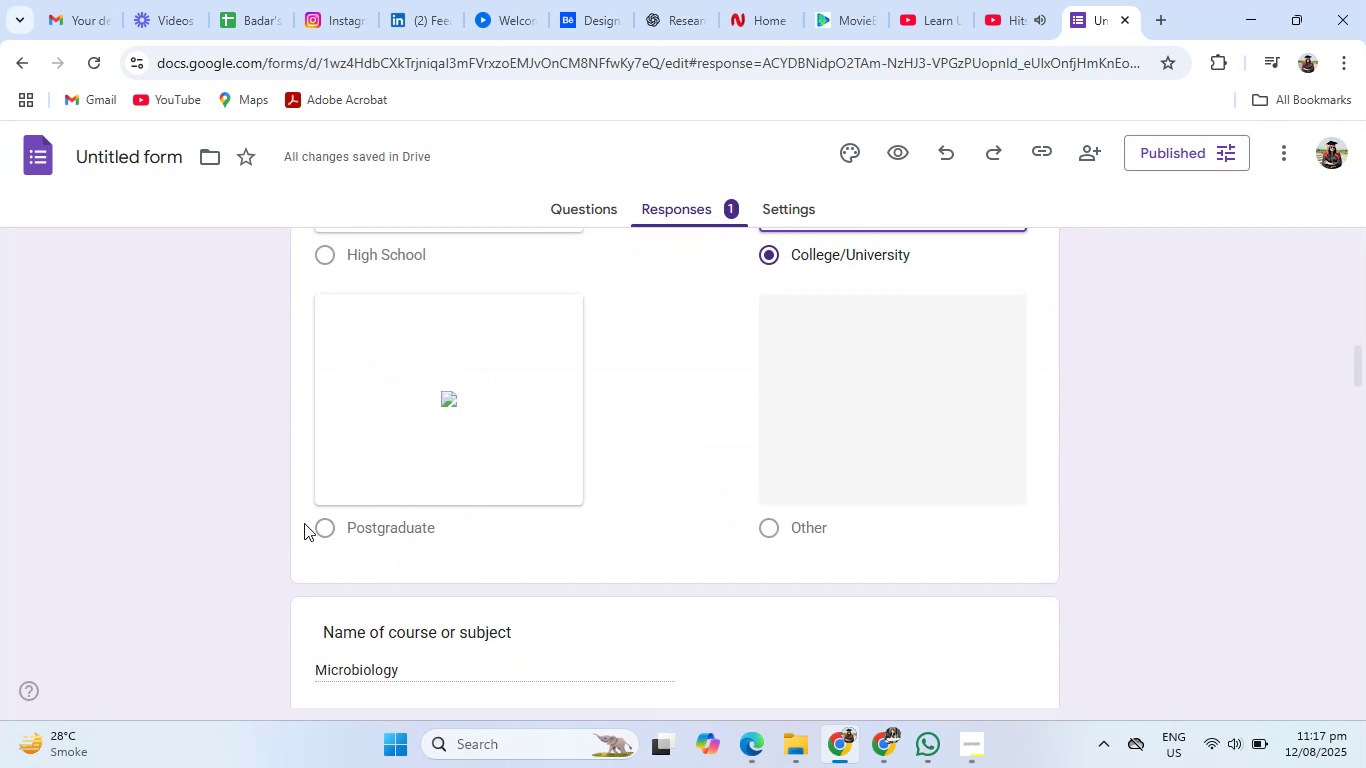 
left_click([318, 527])
 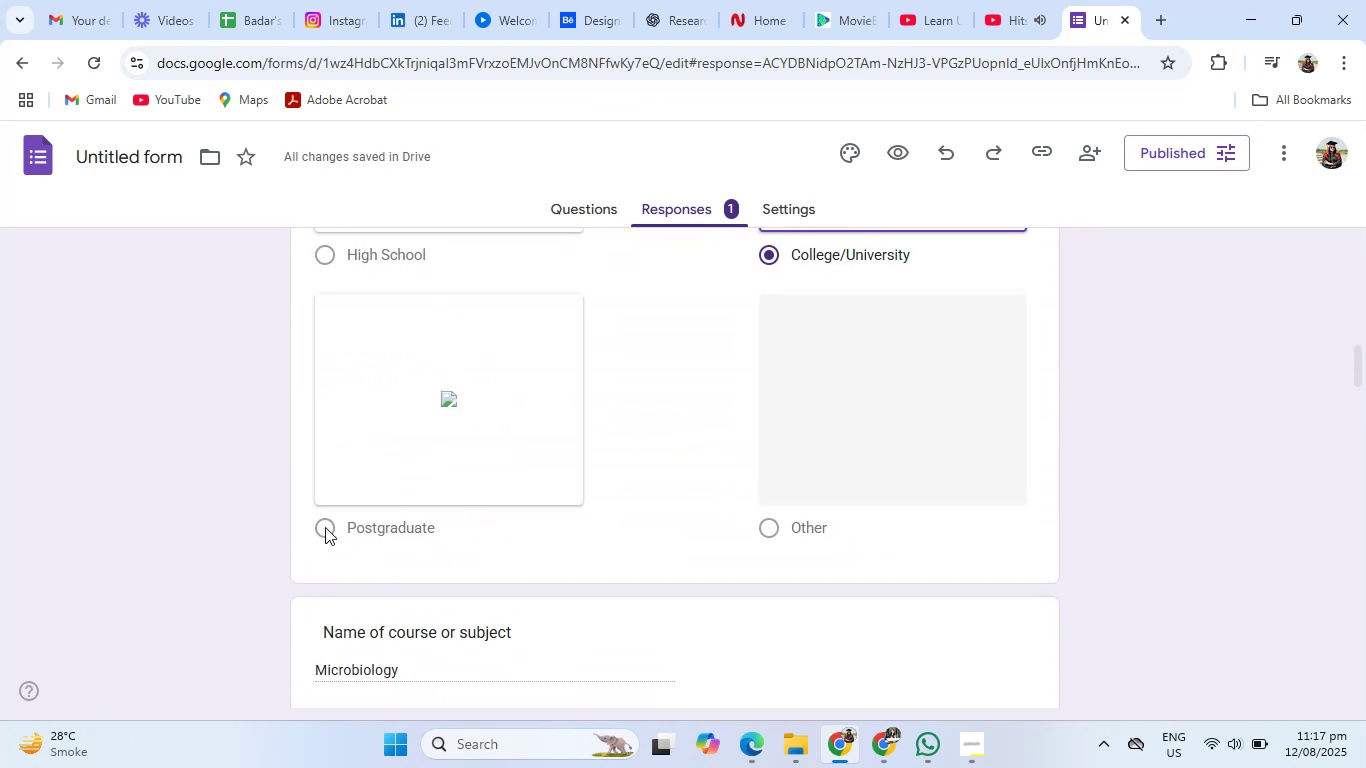 
left_click([338, 527])
 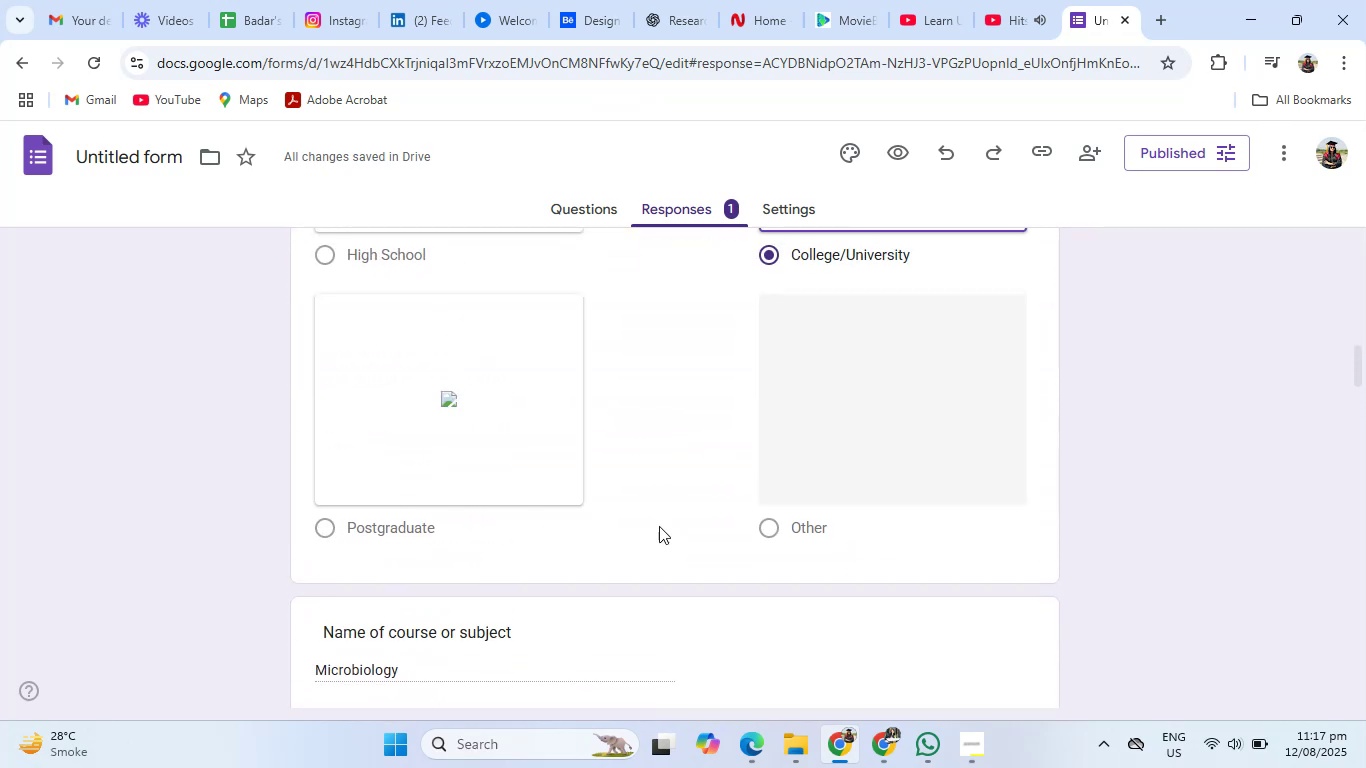 
scroll: coordinate [702, 427], scroll_direction: up, amount: 25.0
 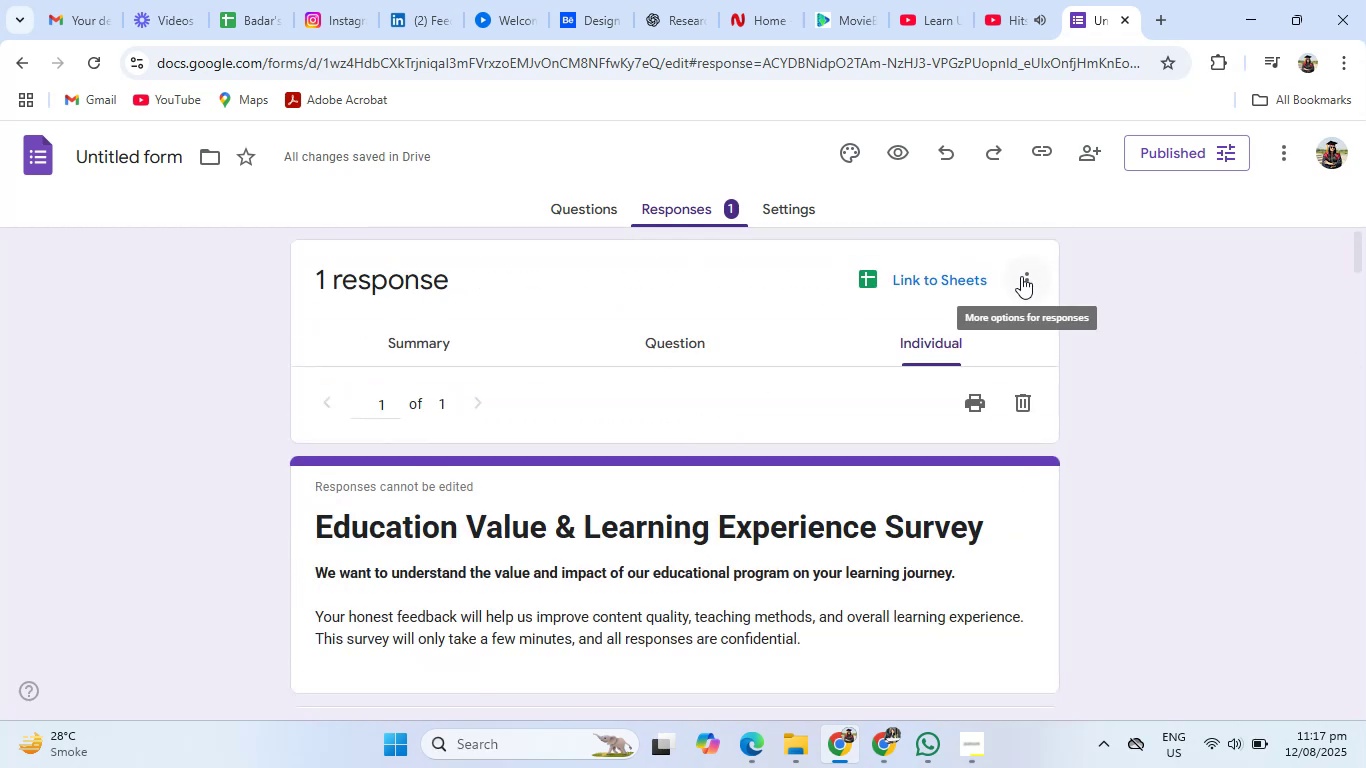 
left_click([1031, 280])
 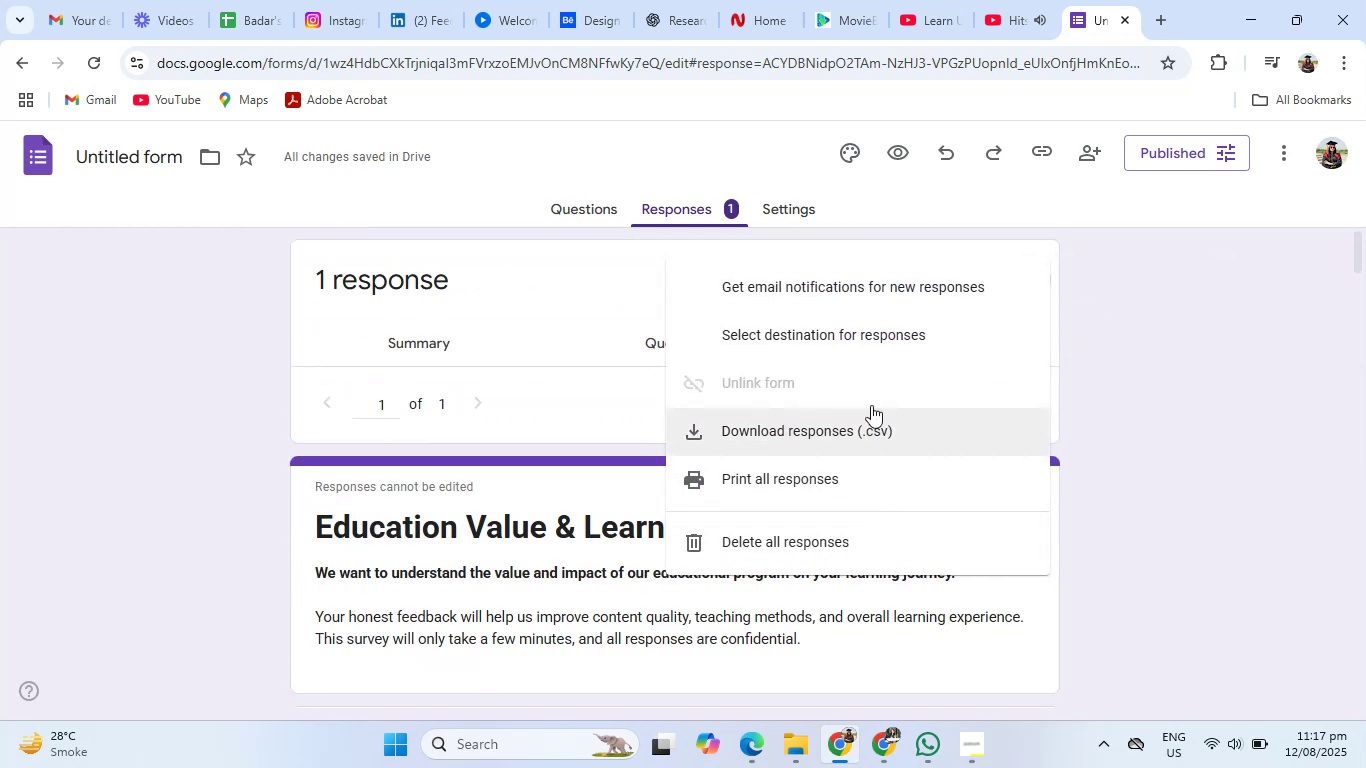 
left_click([1140, 345])
 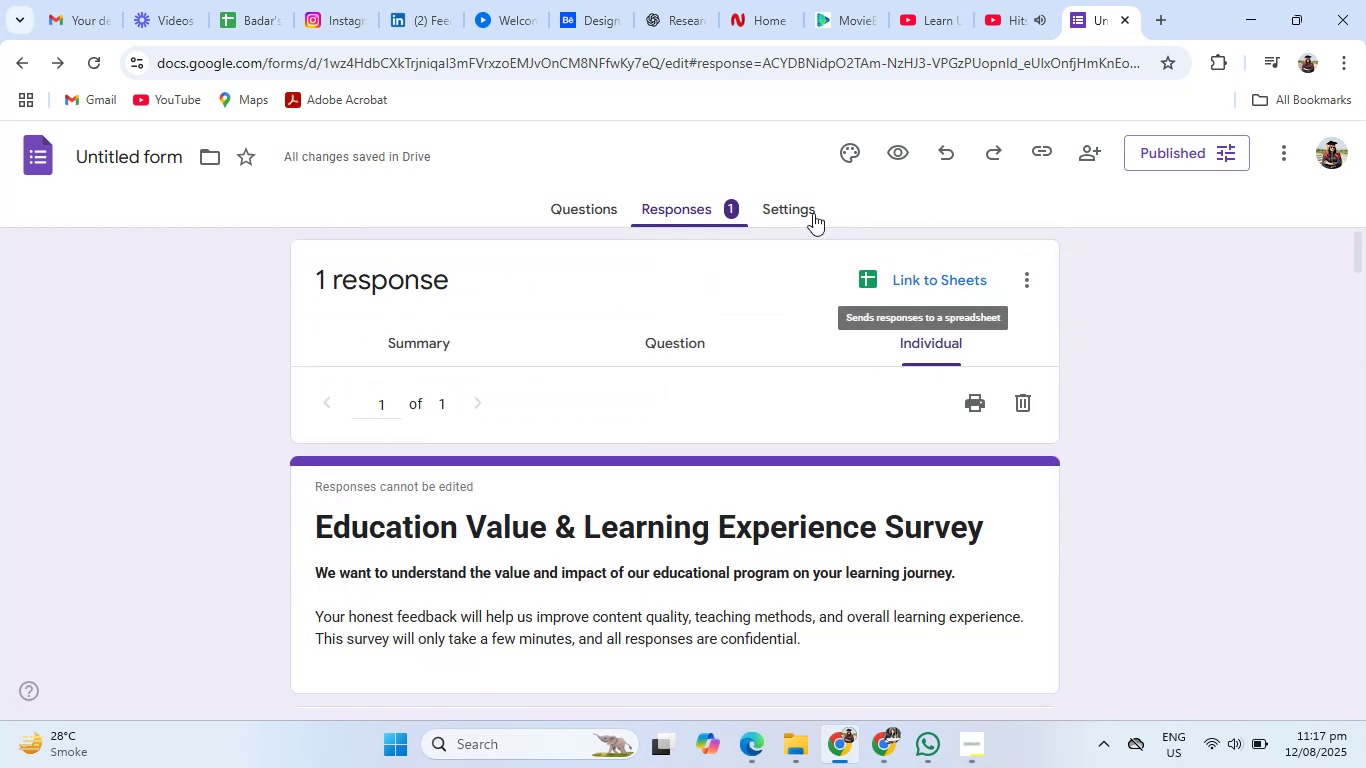 
left_click([780, 213])
 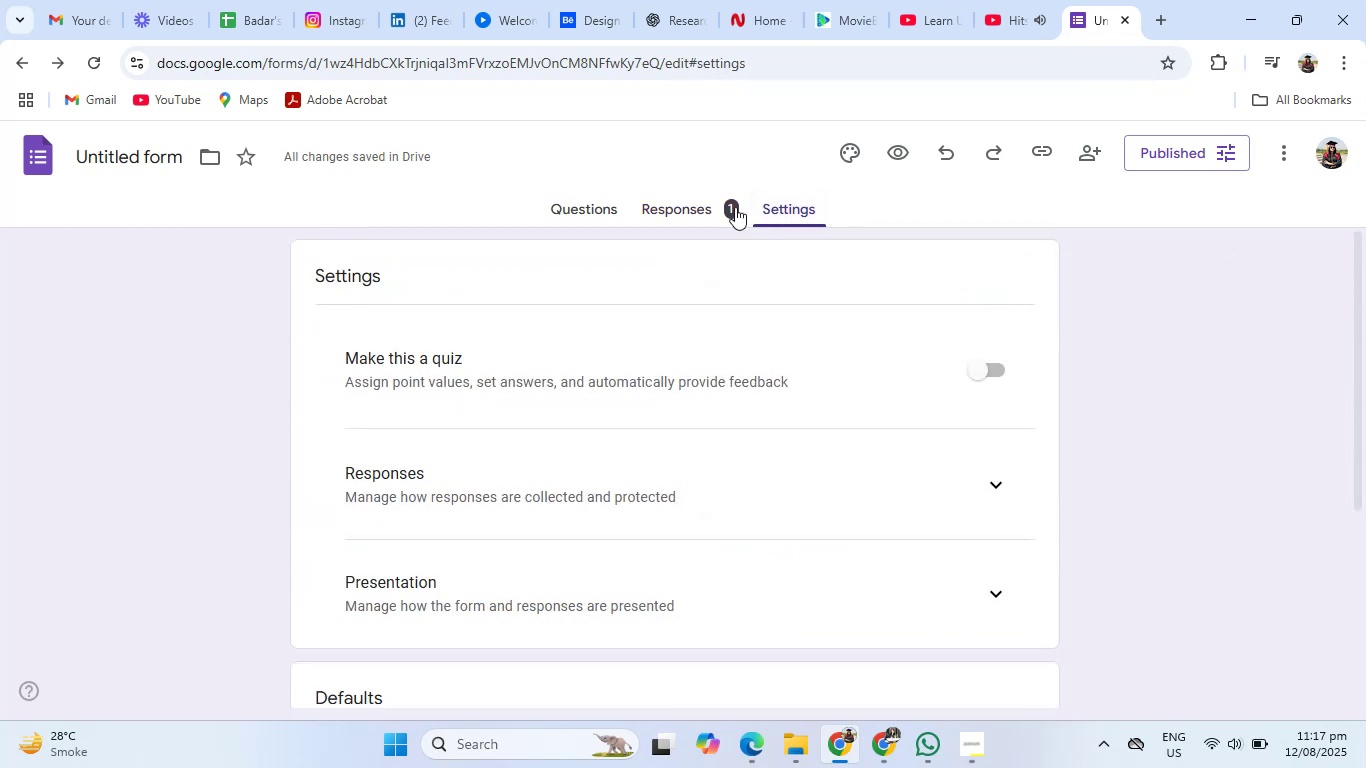 
left_click([564, 208])
 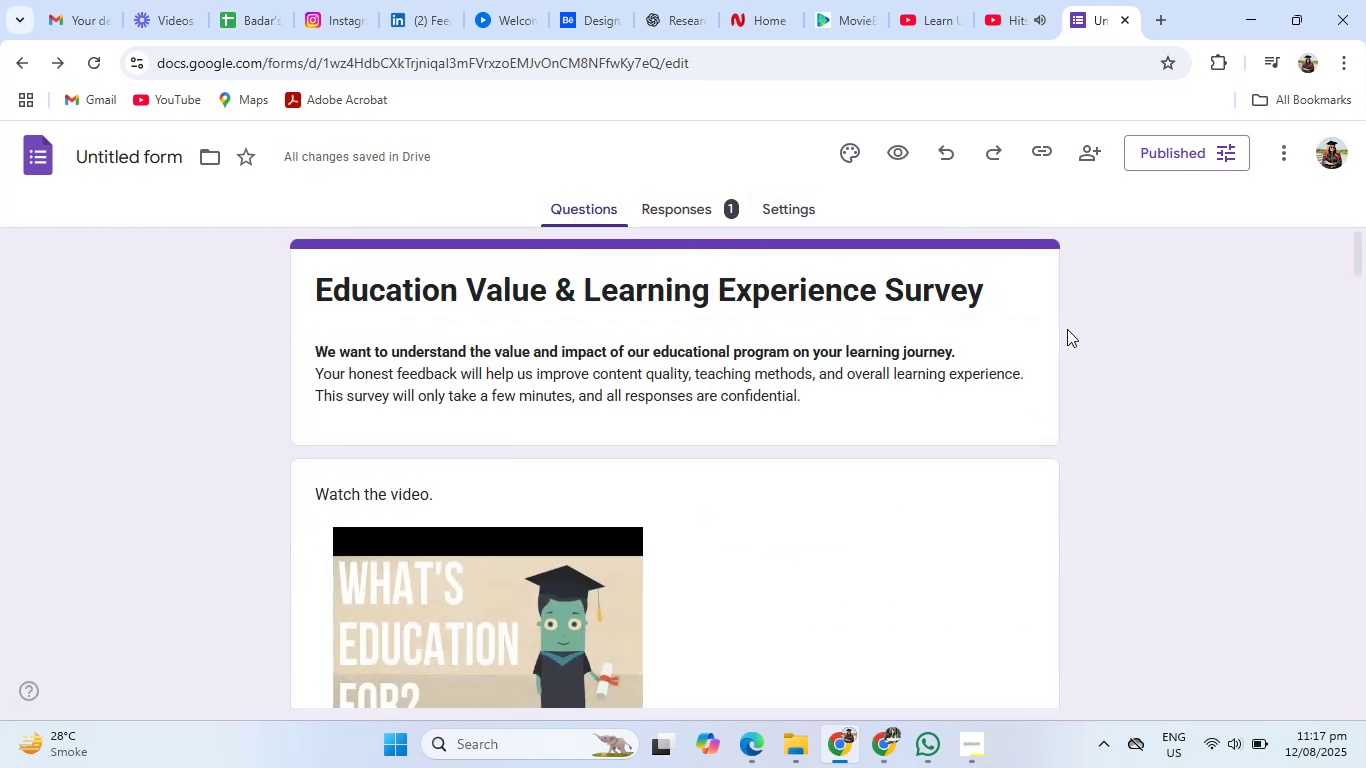 
left_click([1131, 346])
 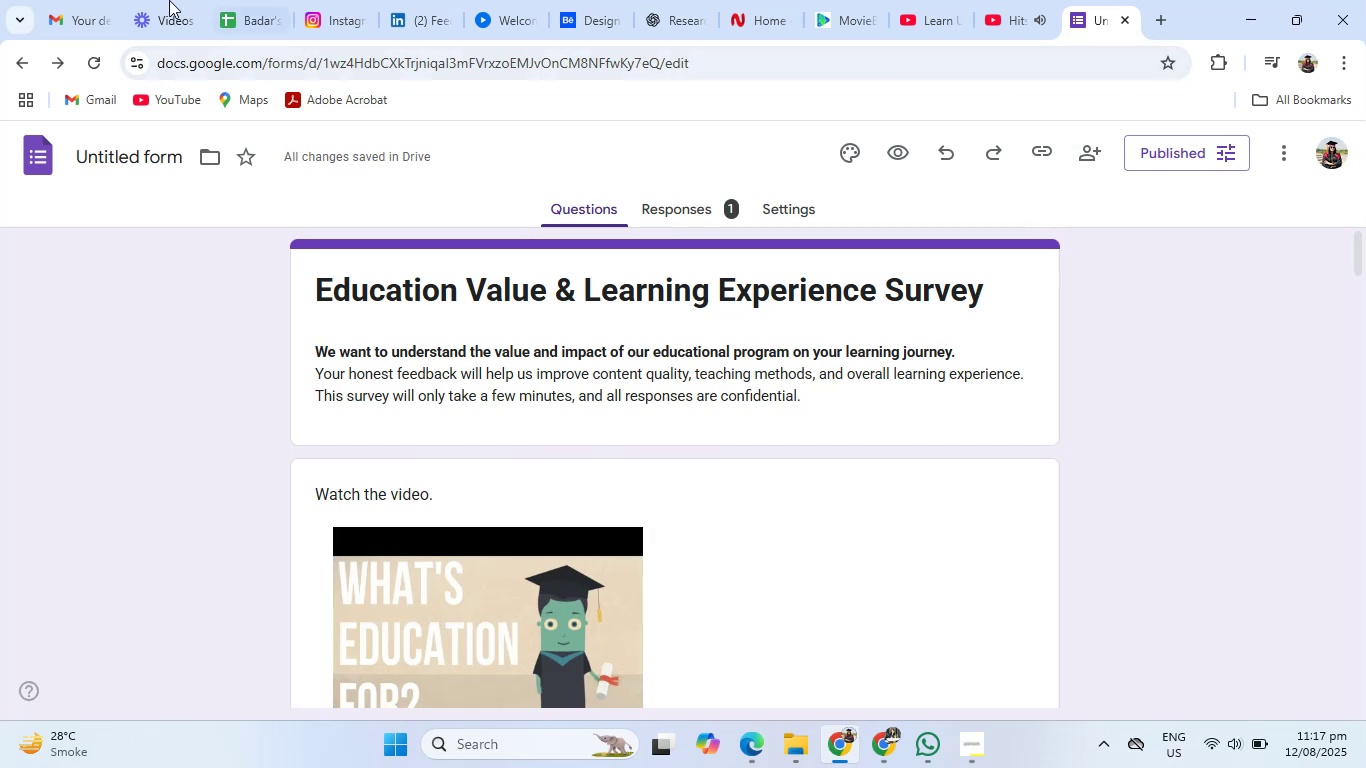 
left_click([22, 58])
 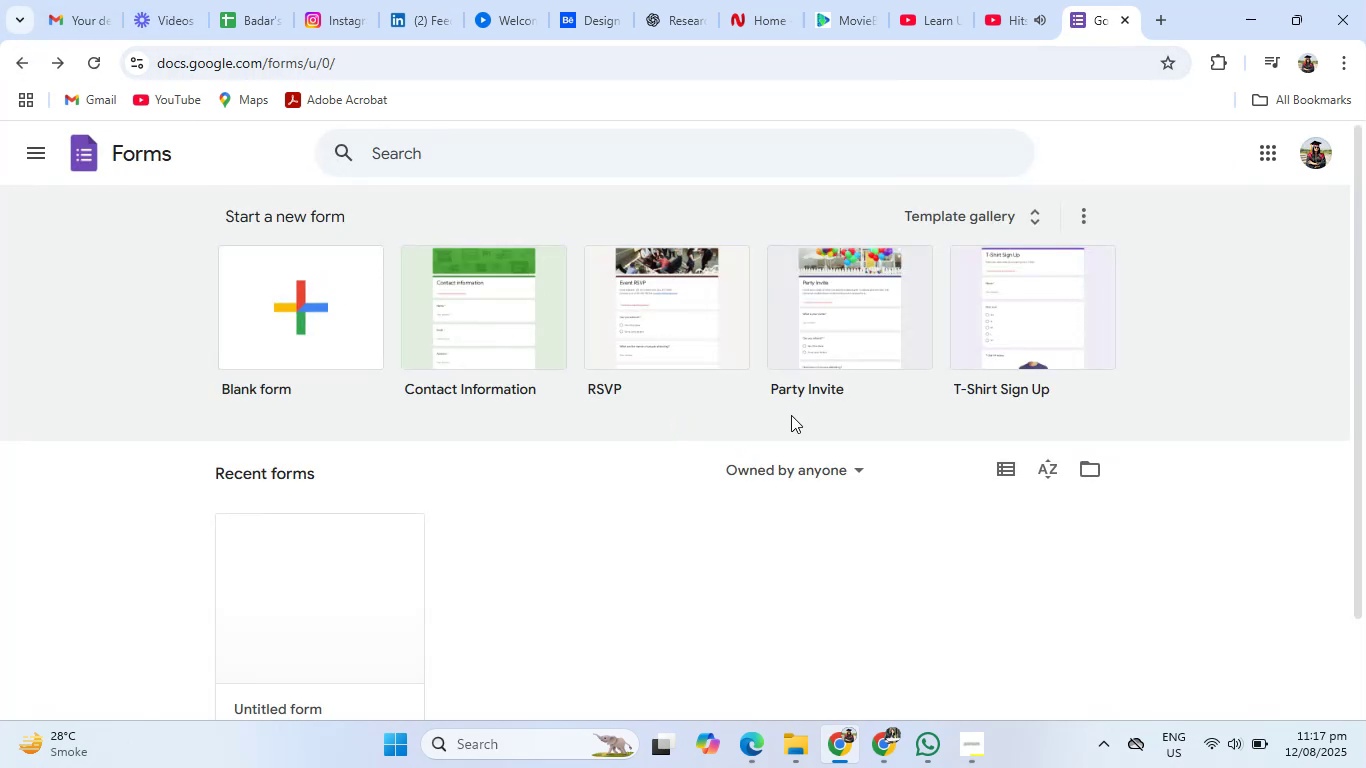 
left_click([856, 477])
 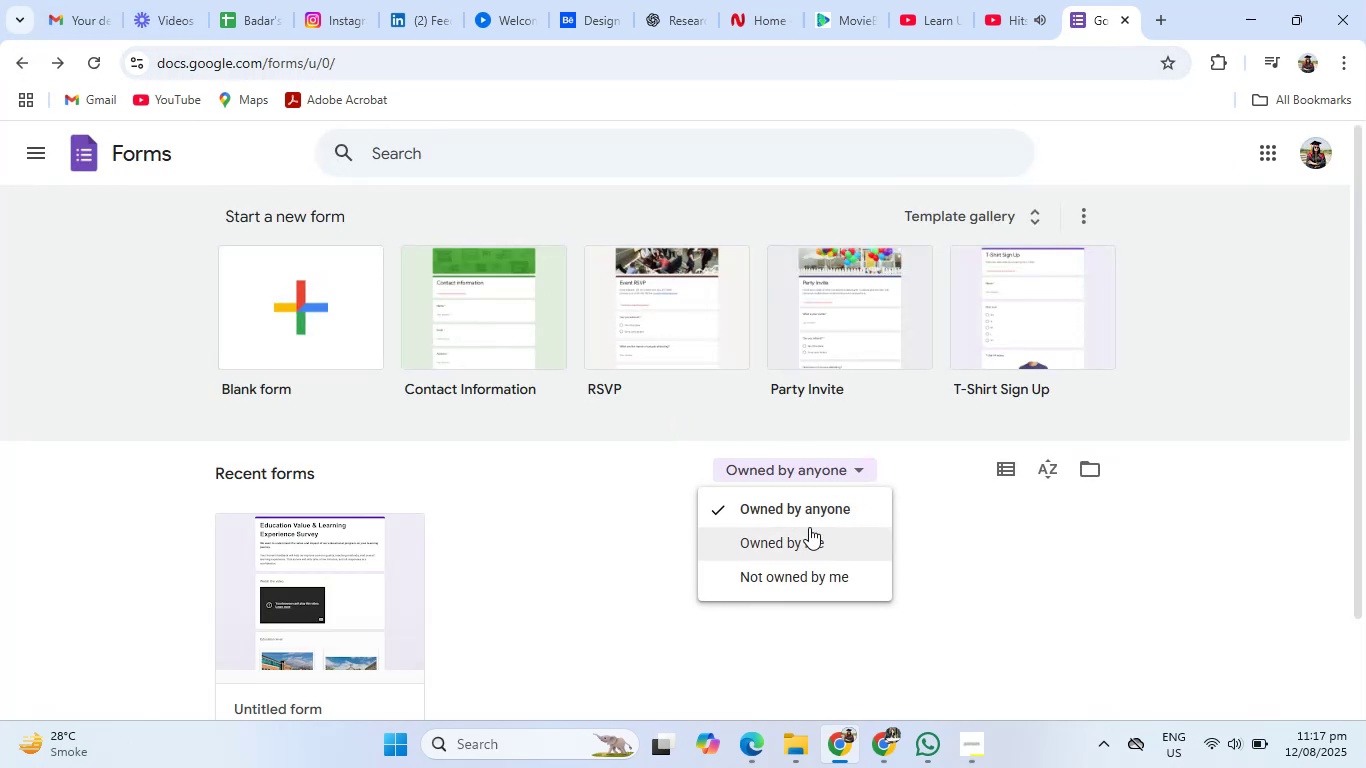 
left_click([906, 557])
 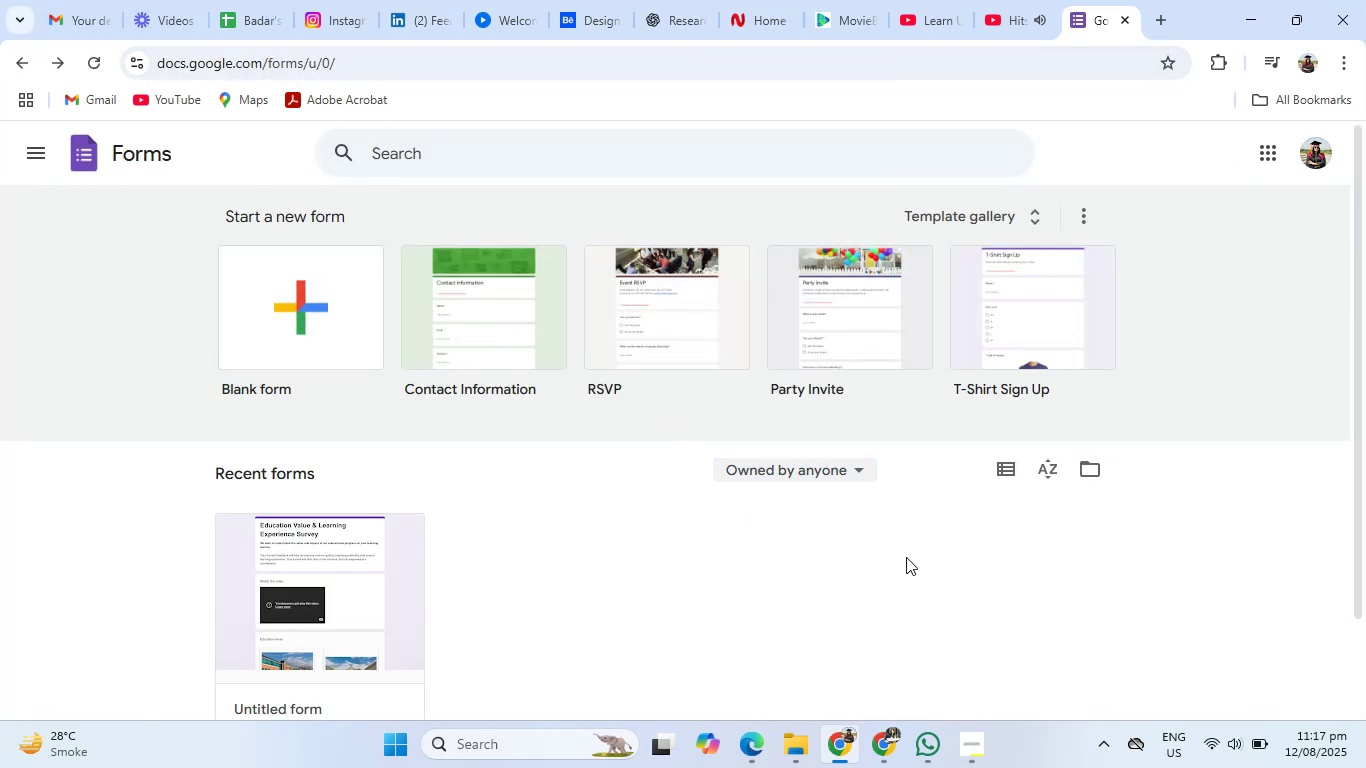 
scroll: coordinate [906, 557], scroll_direction: down, amount: 3.0
 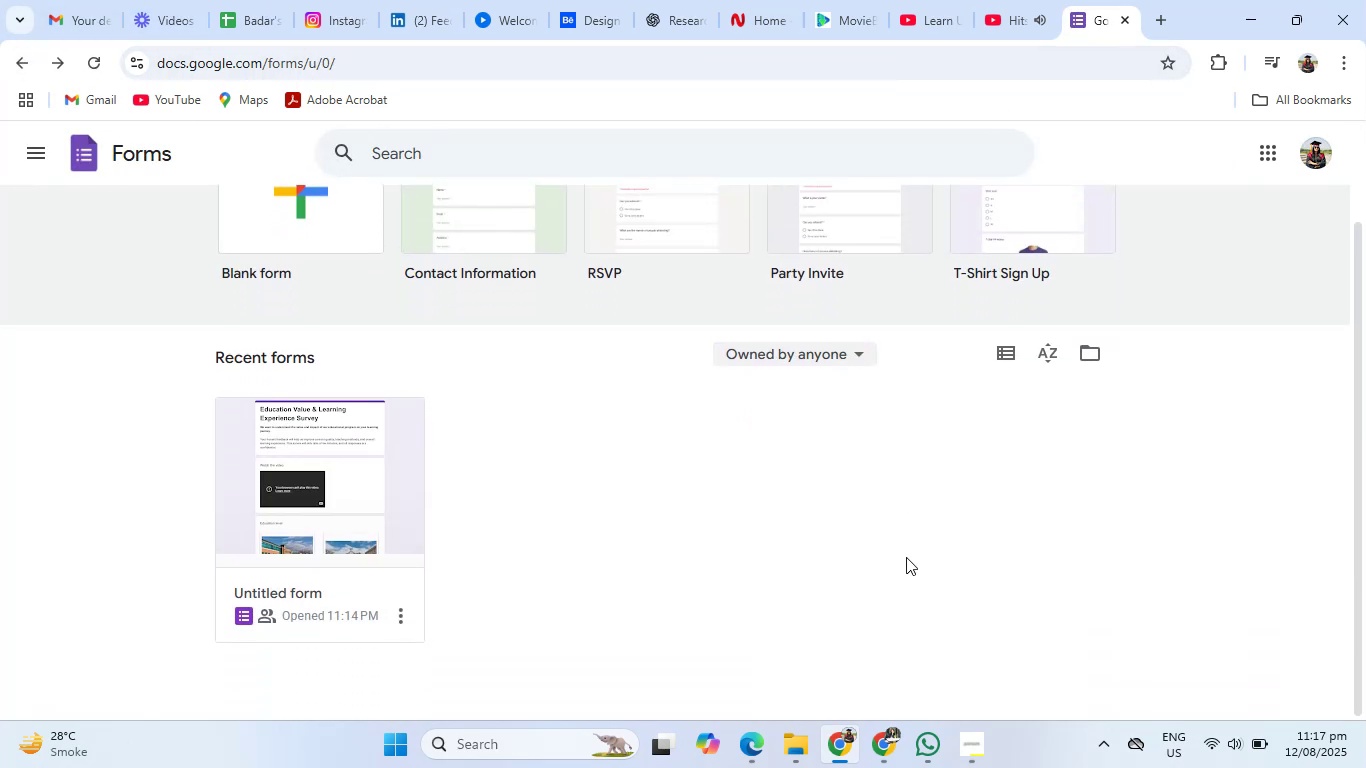 
scroll: coordinate [906, 557], scroll_direction: up, amount: 3.0
 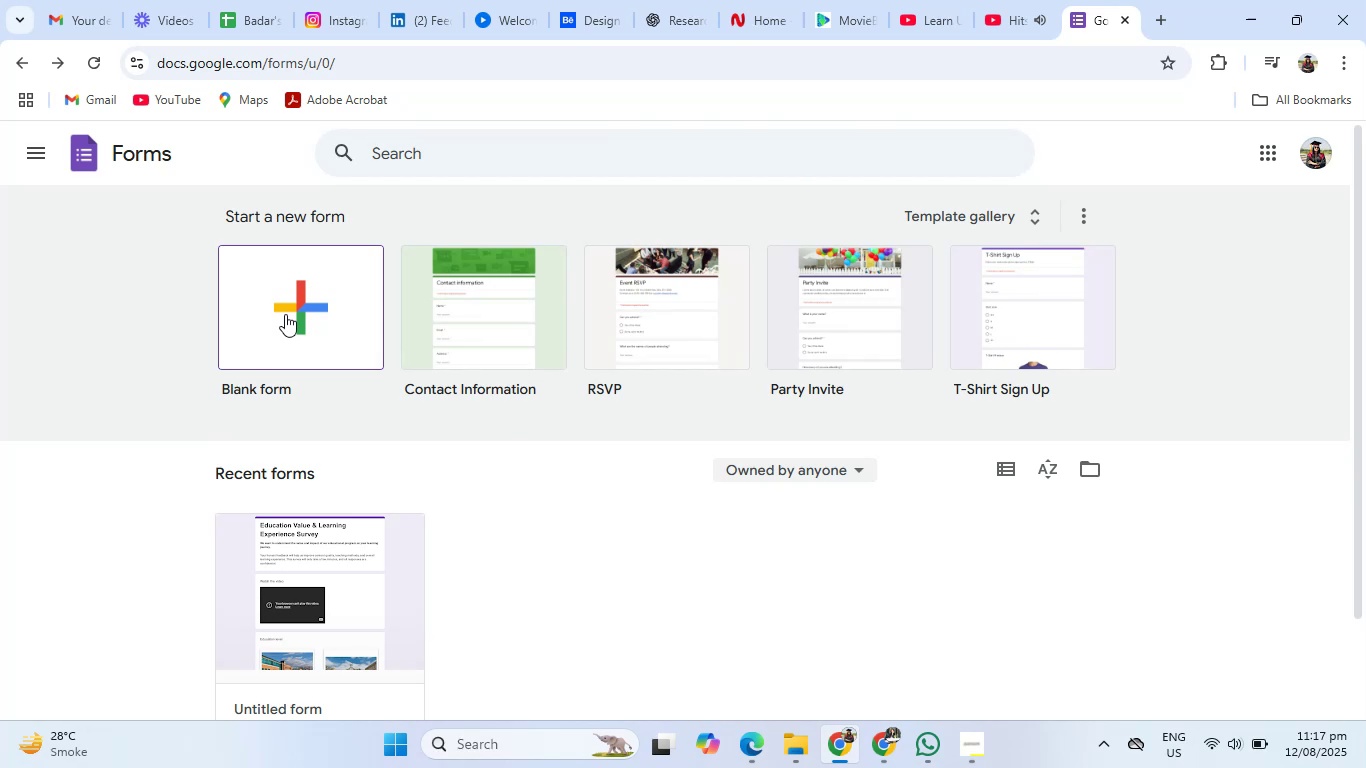 
left_click([285, 314])
 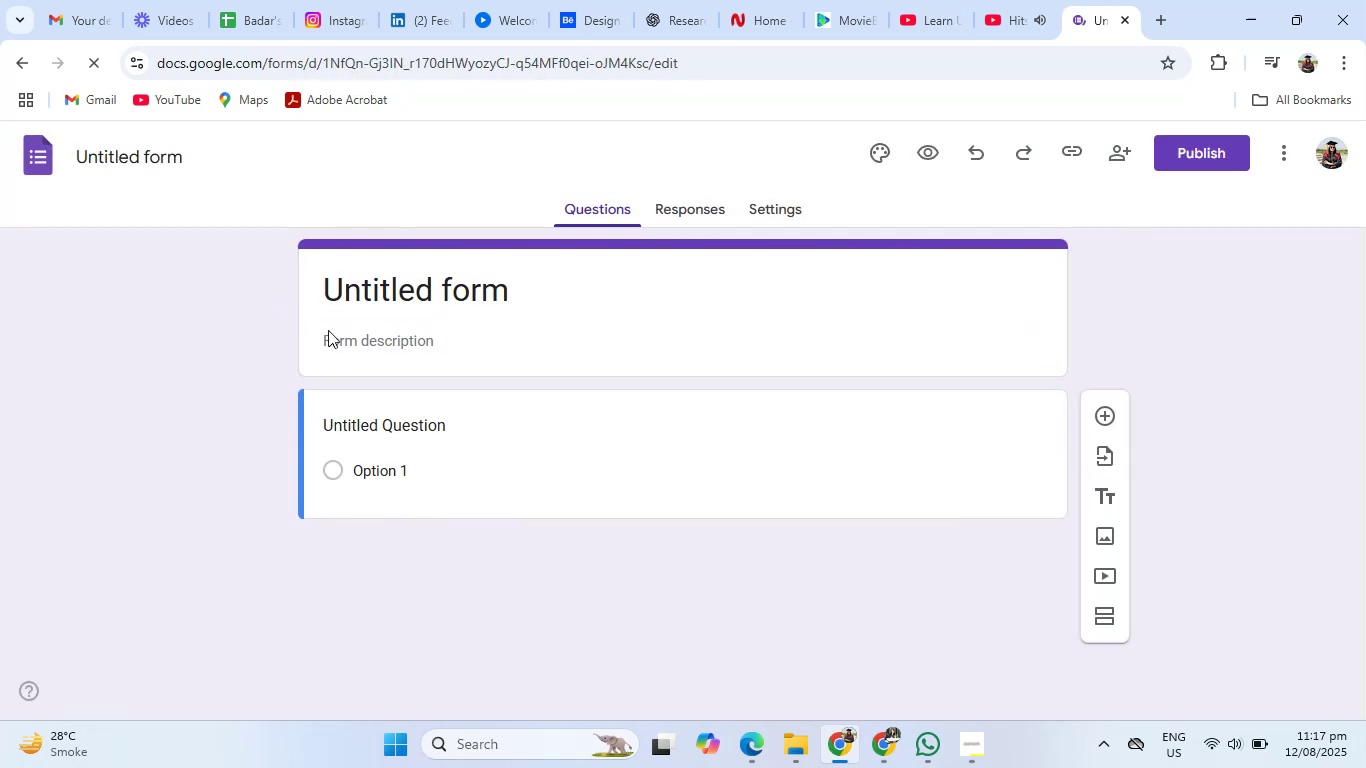 
left_click([881, 736])
 